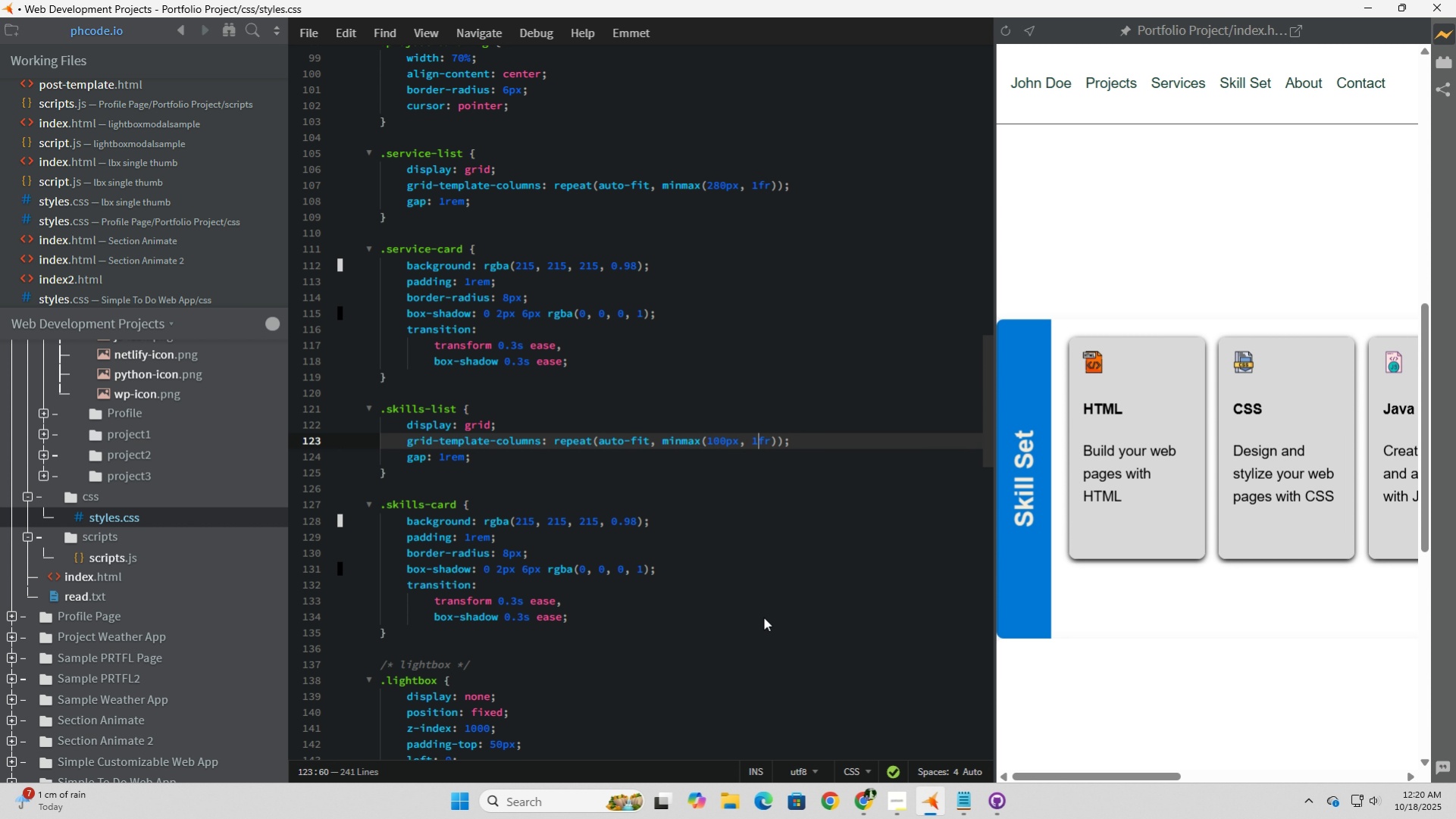 
key(1)
 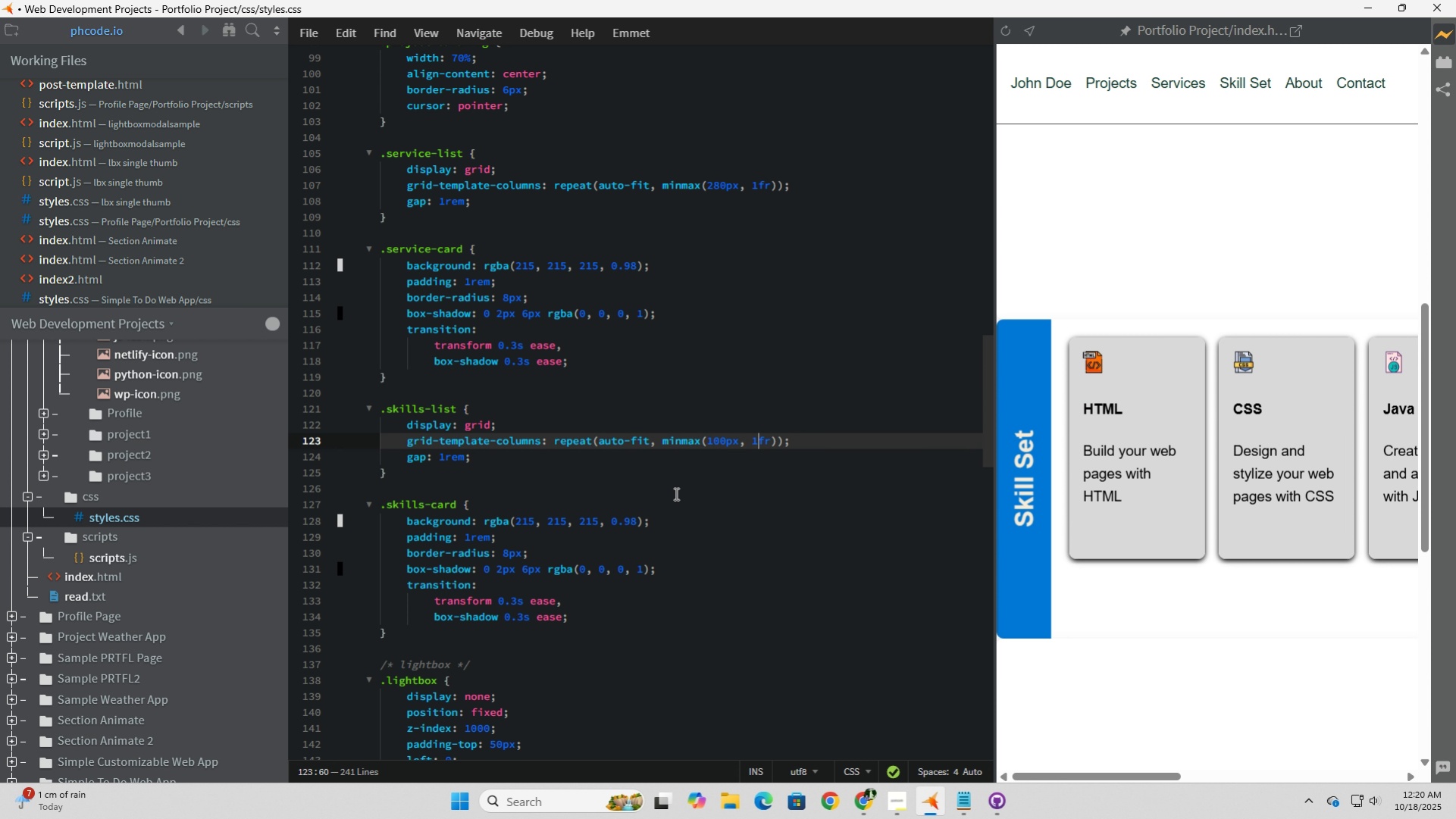 
left_click([666, 470])
 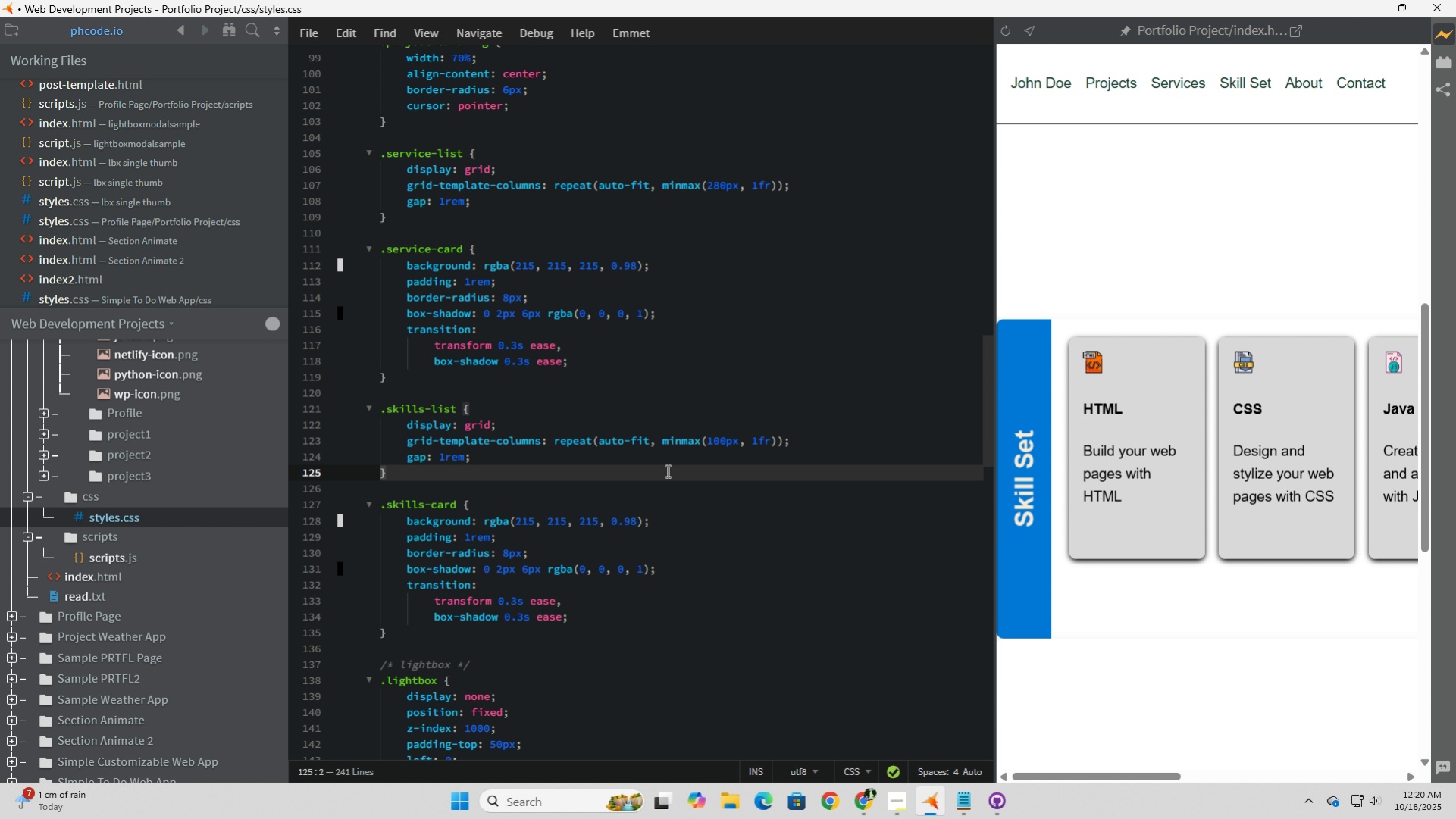 
scroll: coordinate [666, 470], scroll_direction: up, amount: 2.0
 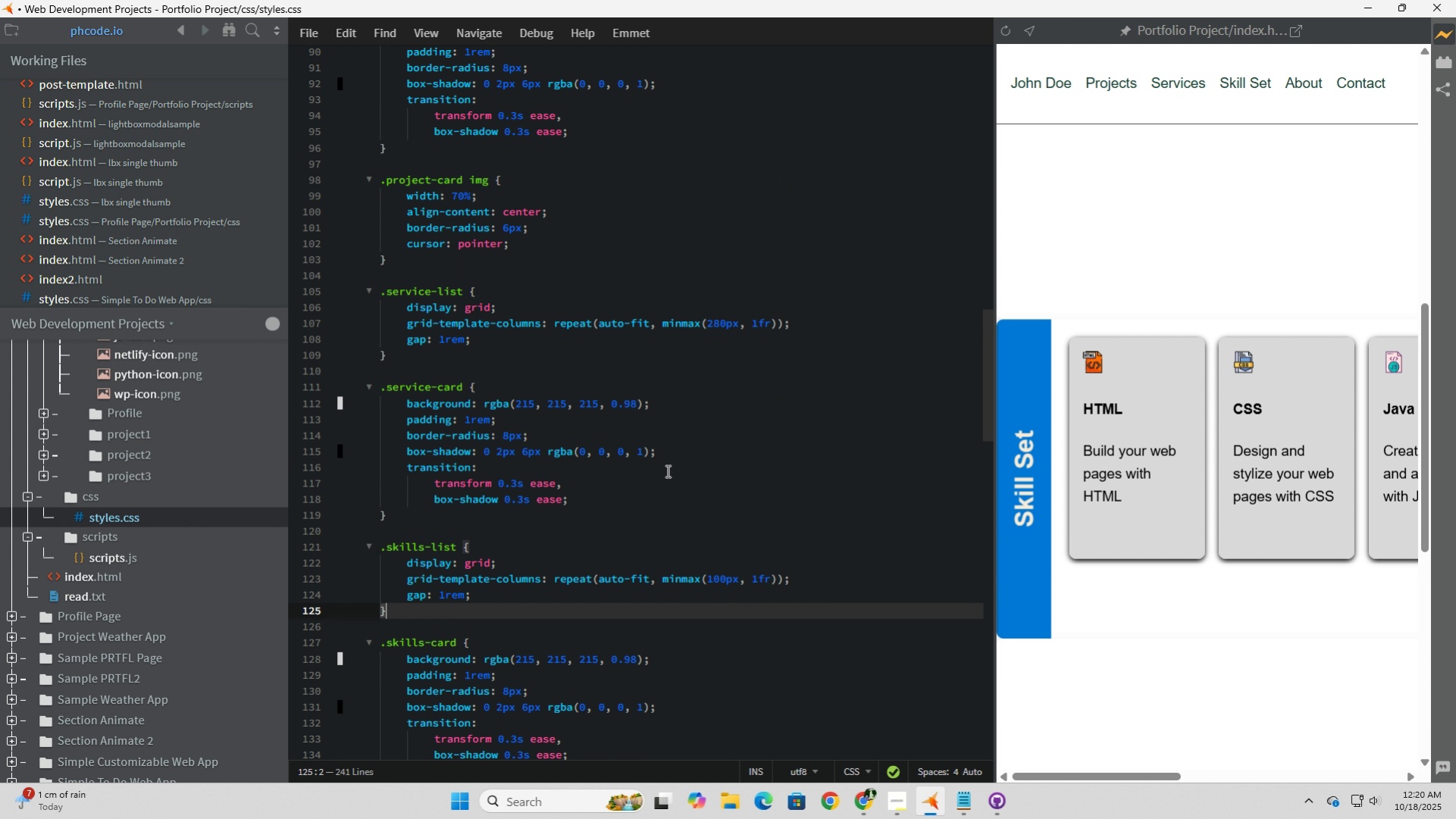 
left_click([666, 470])
 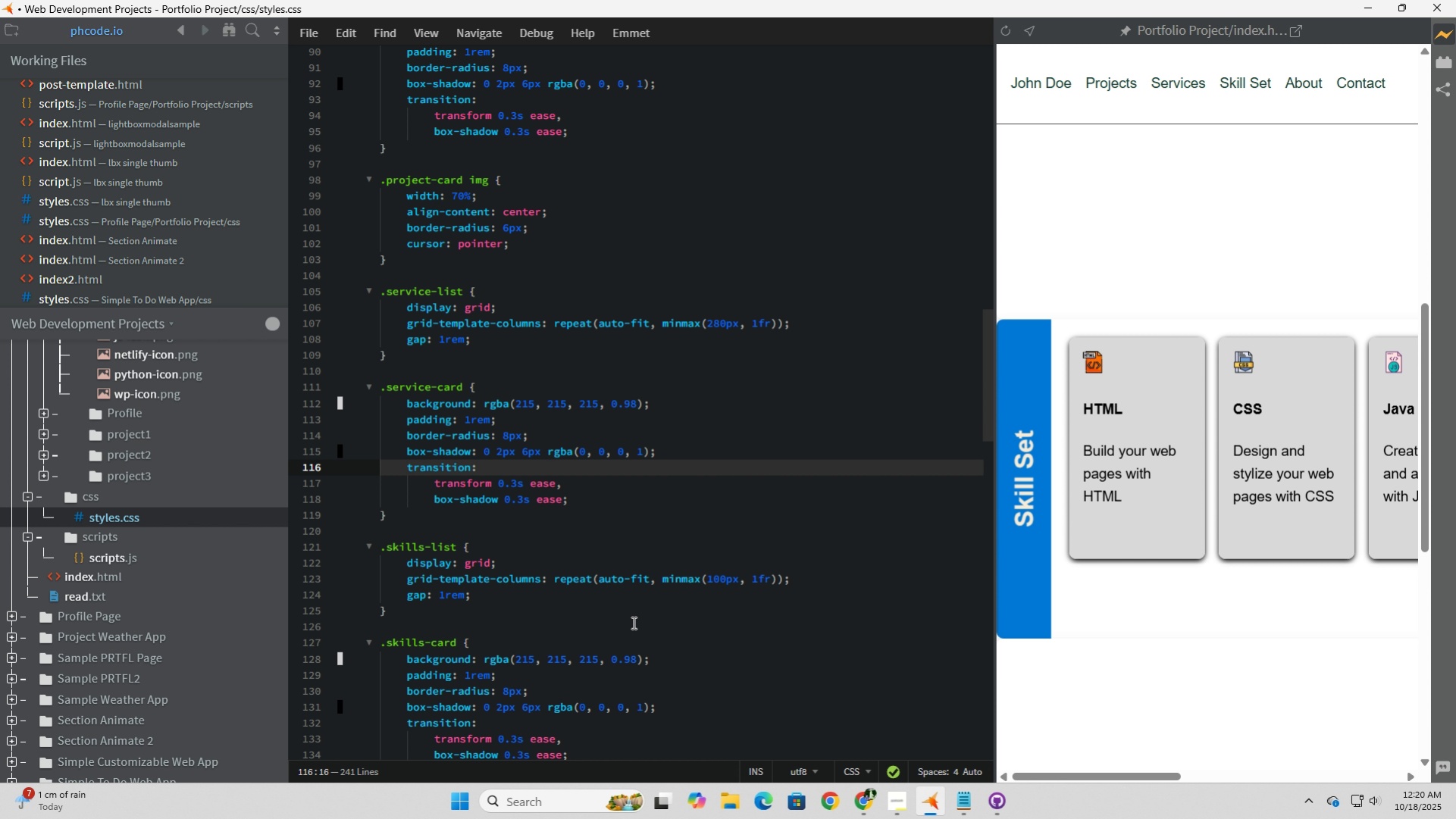 
wait(15.0)
 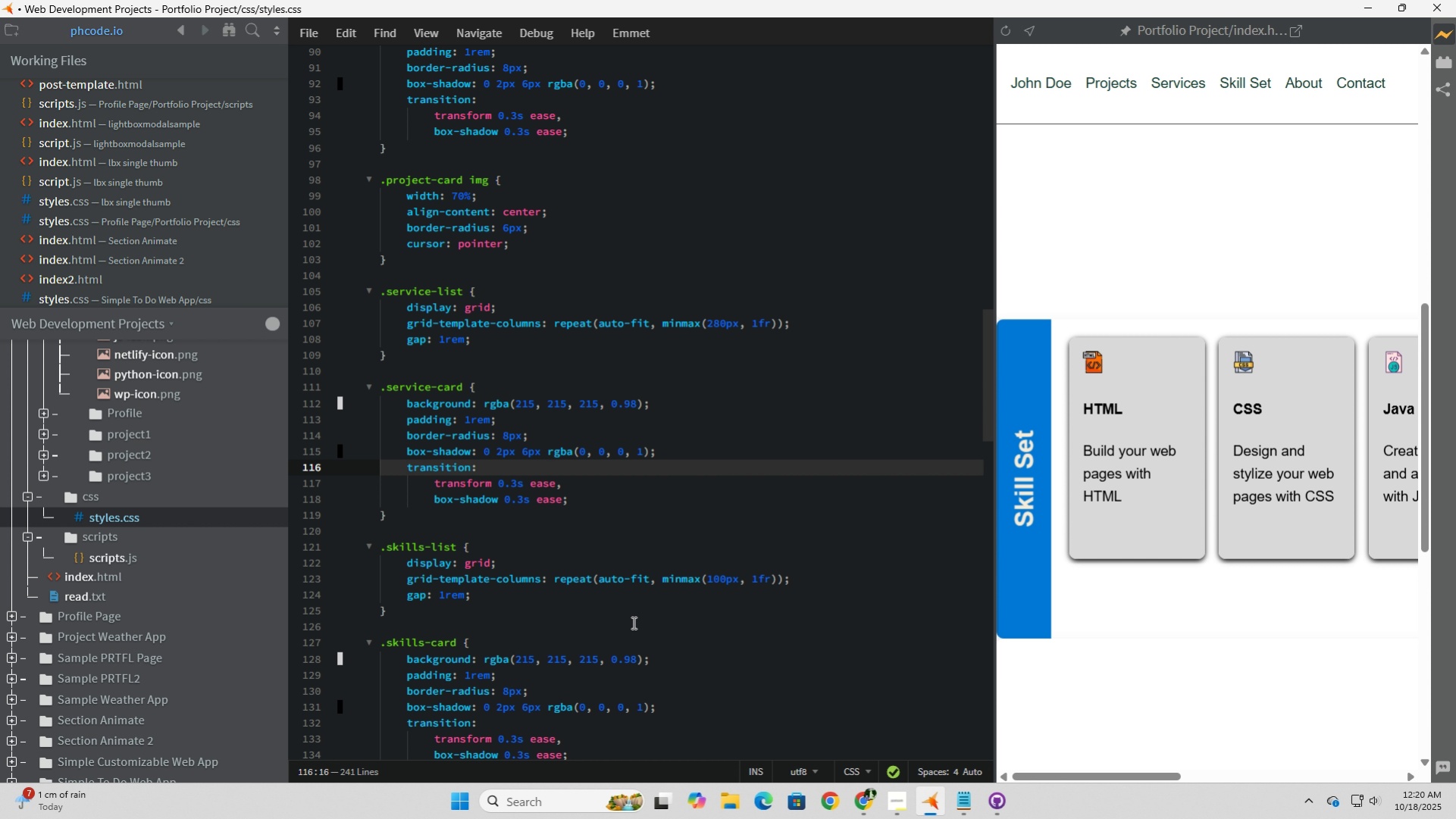 
left_click([564, 592])
 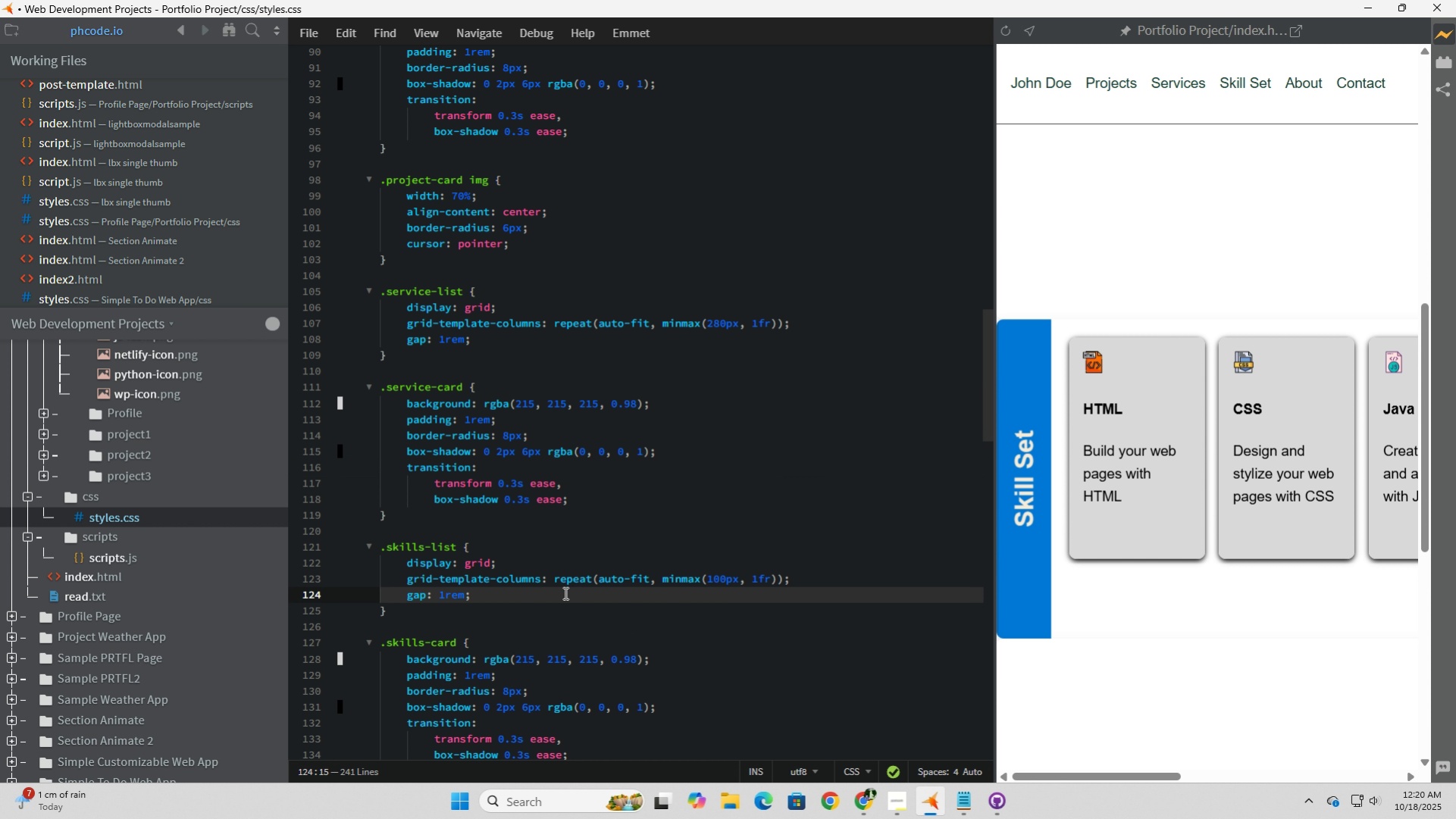 
scroll: coordinate [563, 592], scroll_direction: up, amount: 3.0
 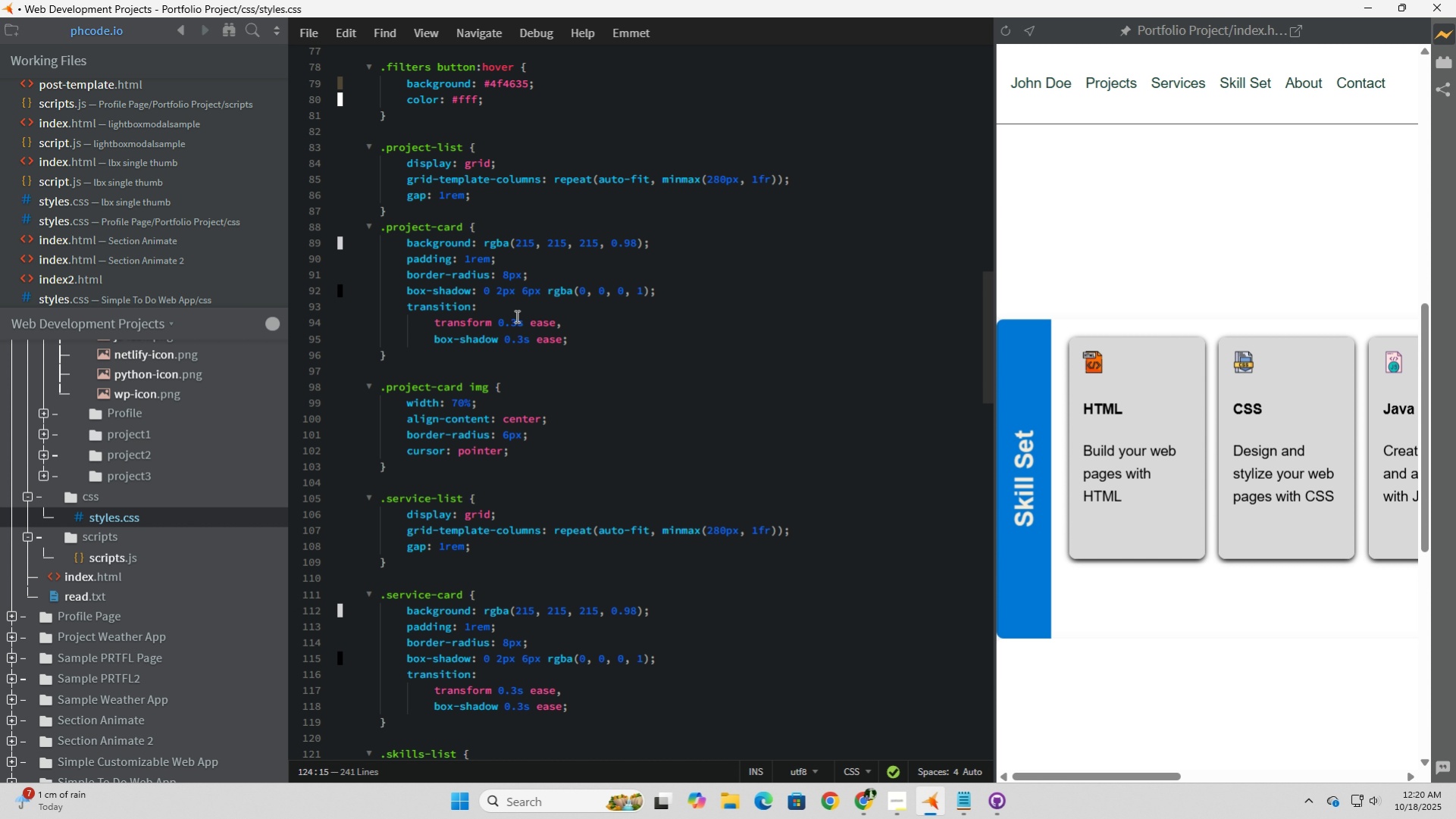 
left_click([544, 258])
 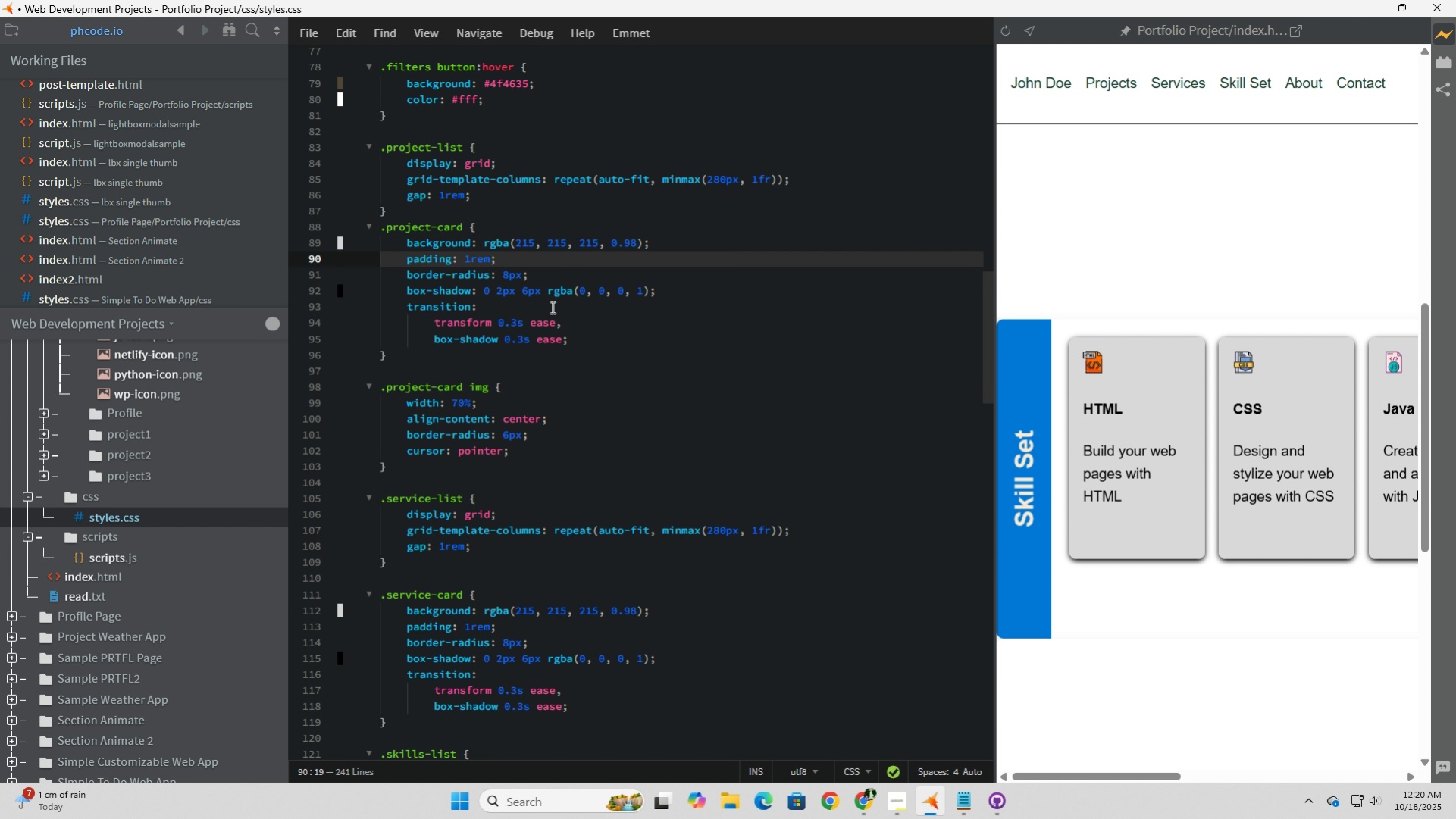 
left_click([546, 199])
 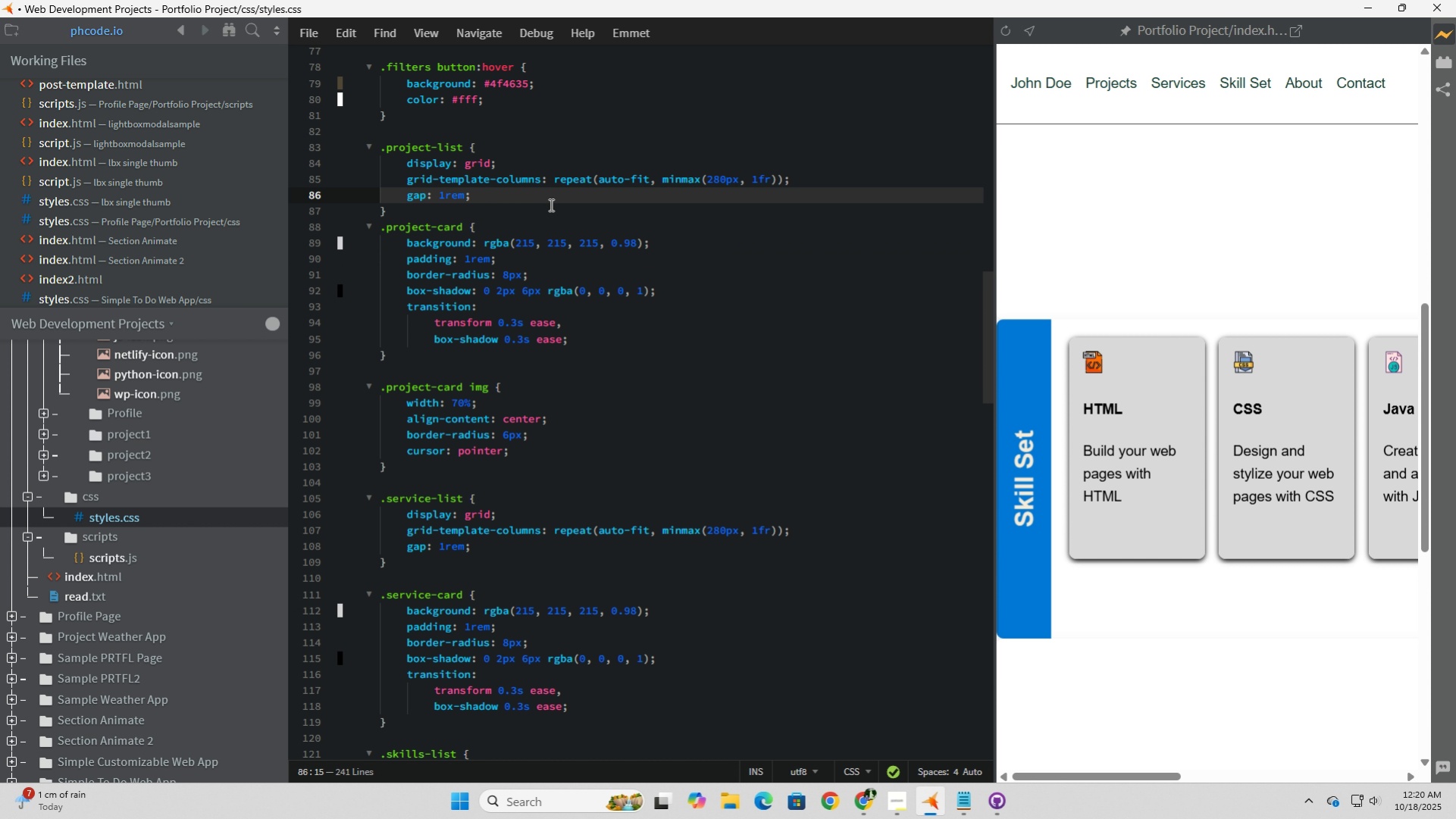 
scroll: coordinate [1144, 500], scroll_direction: up, amount: 6.0
 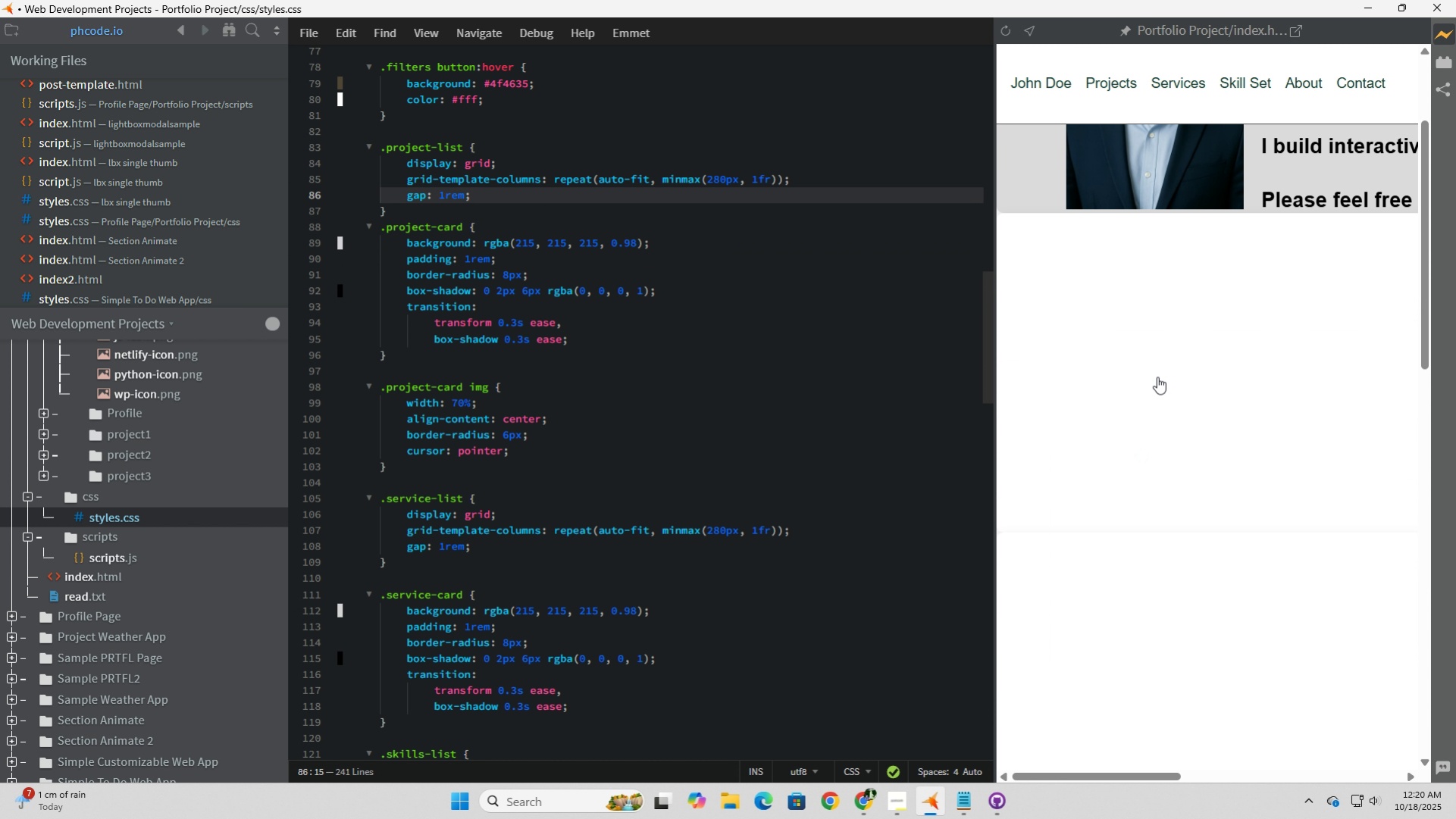 
left_click([1157, 377])
 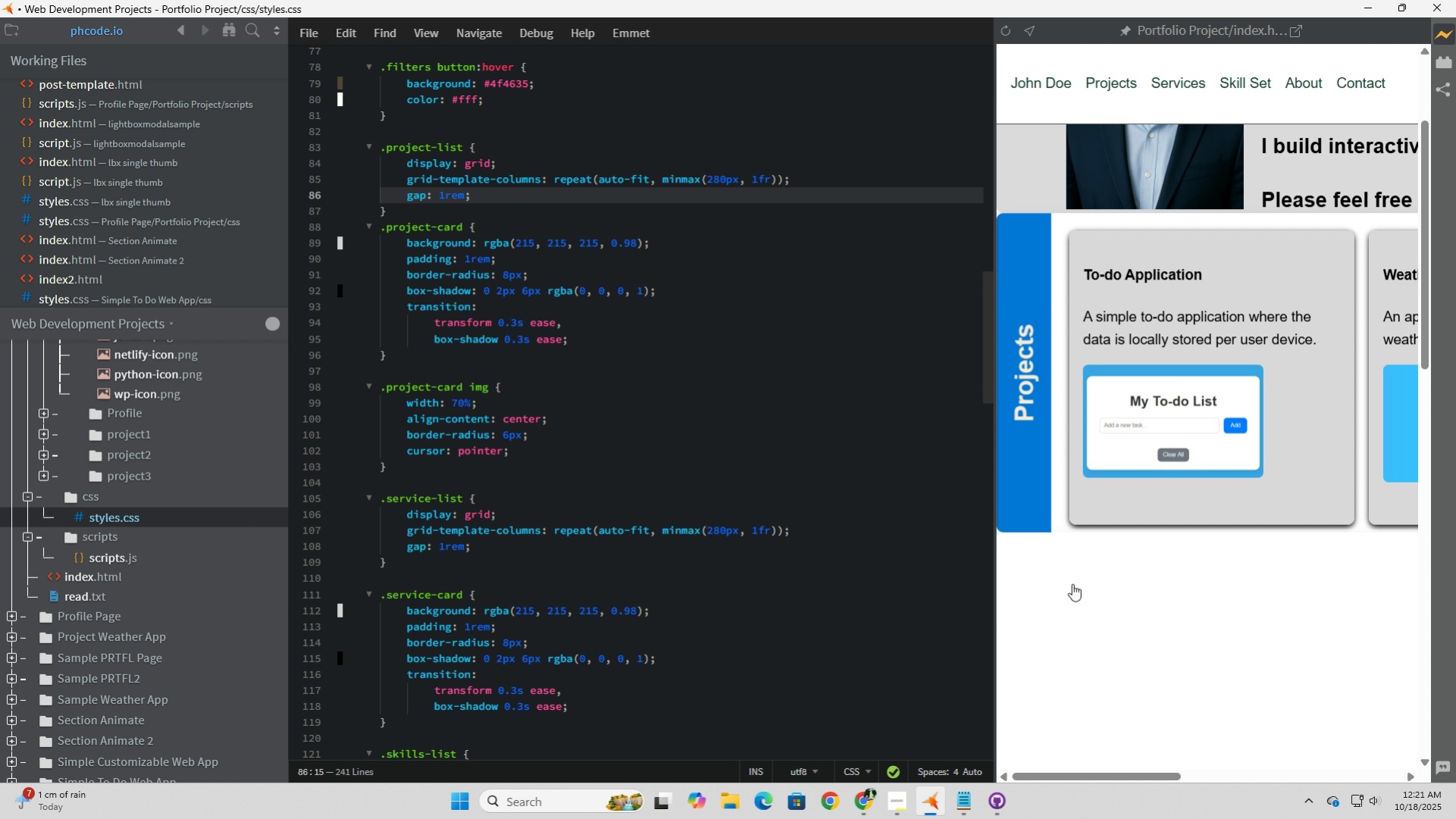 
wait(9.25)
 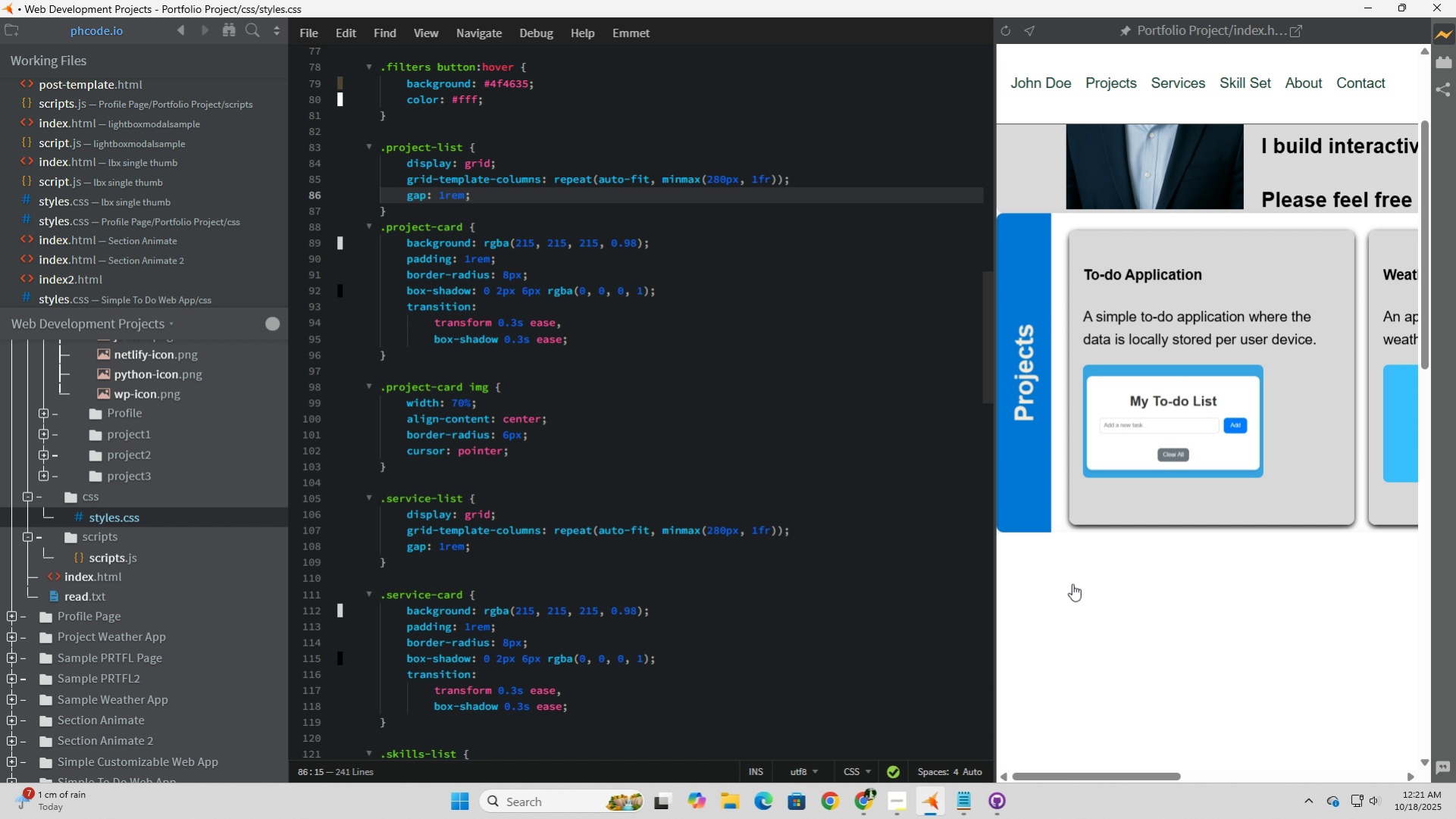 
left_click([531, 439])
 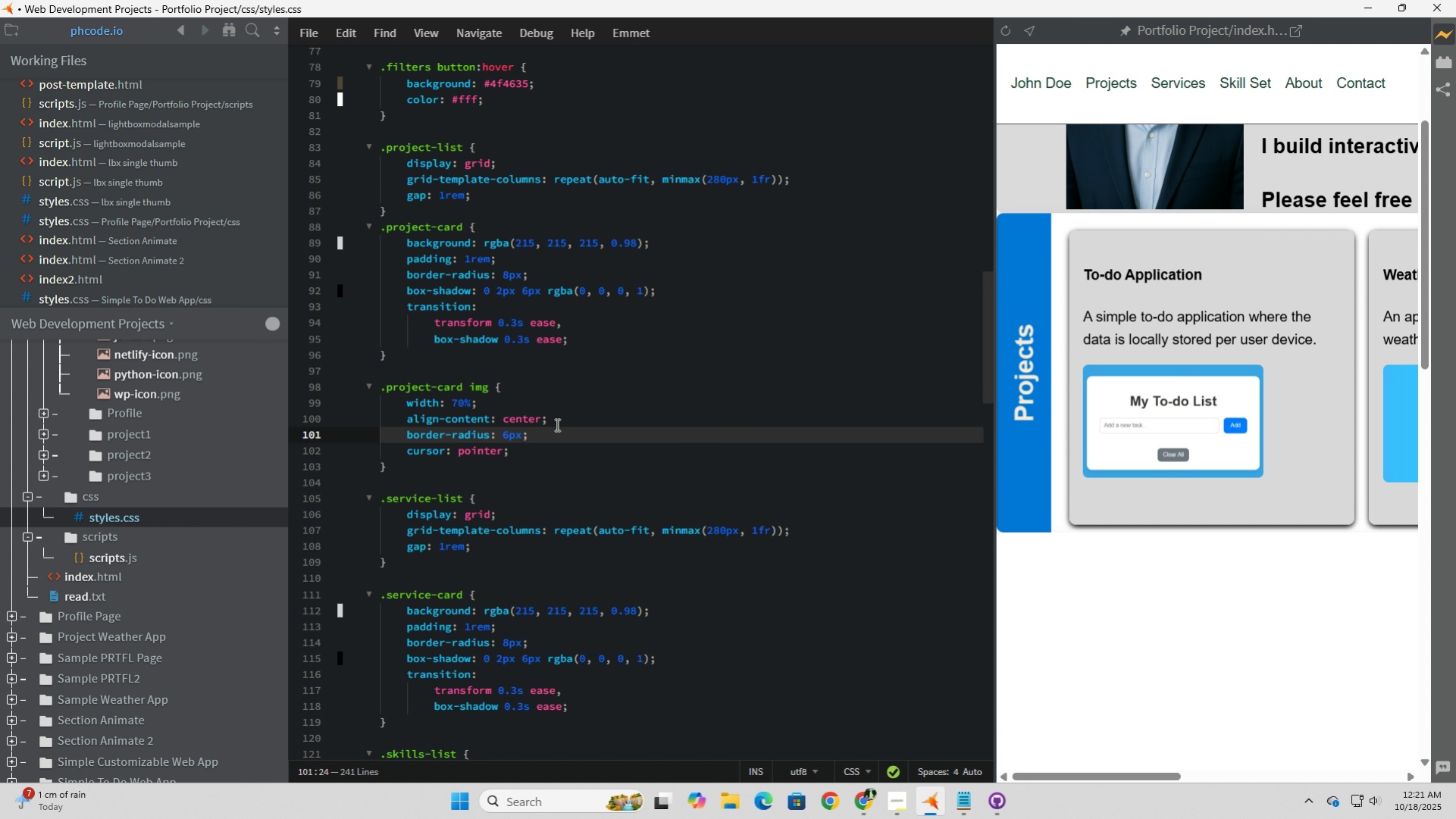 
left_click([563, 425])
 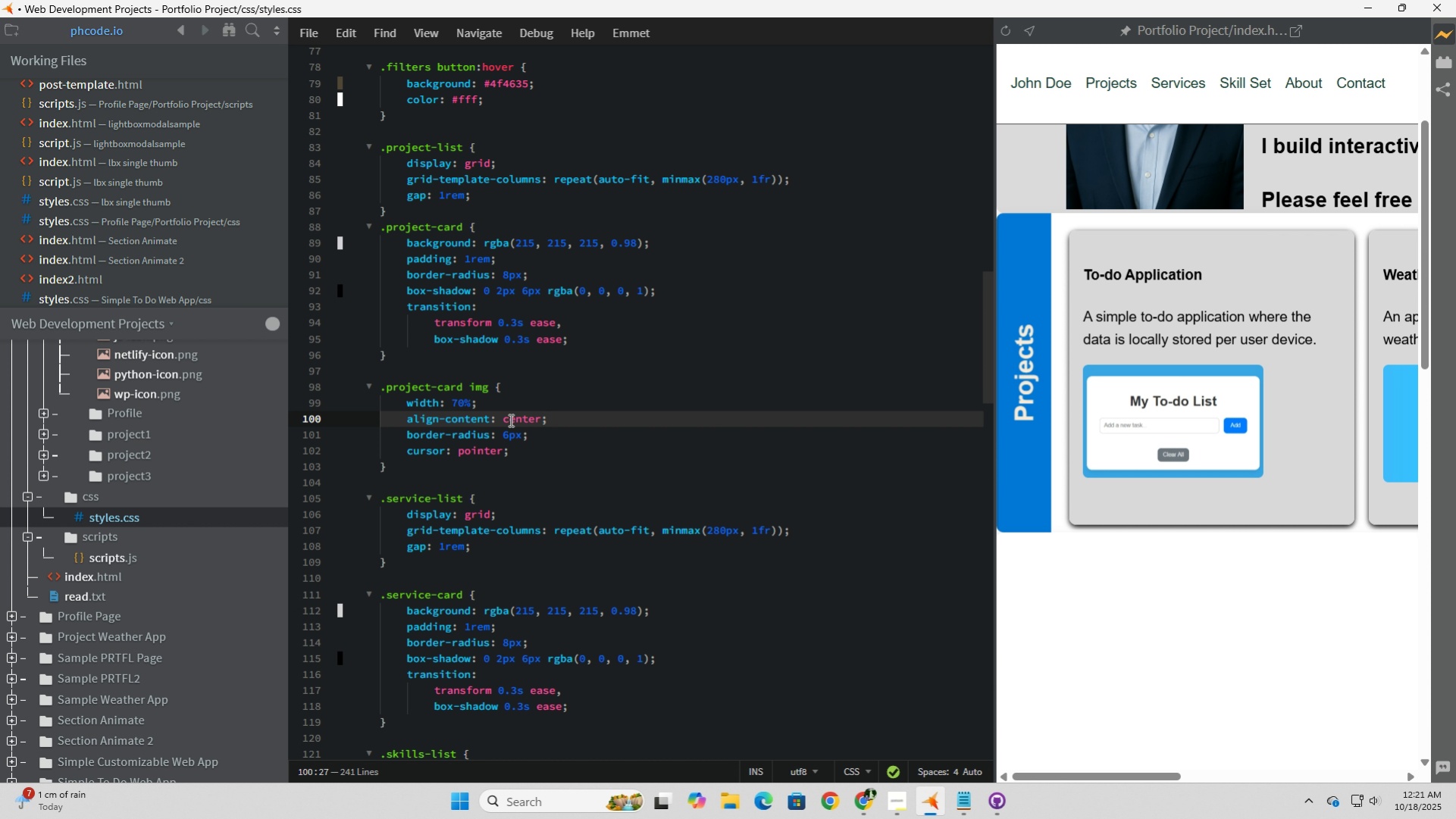 
left_click([519, 418])
 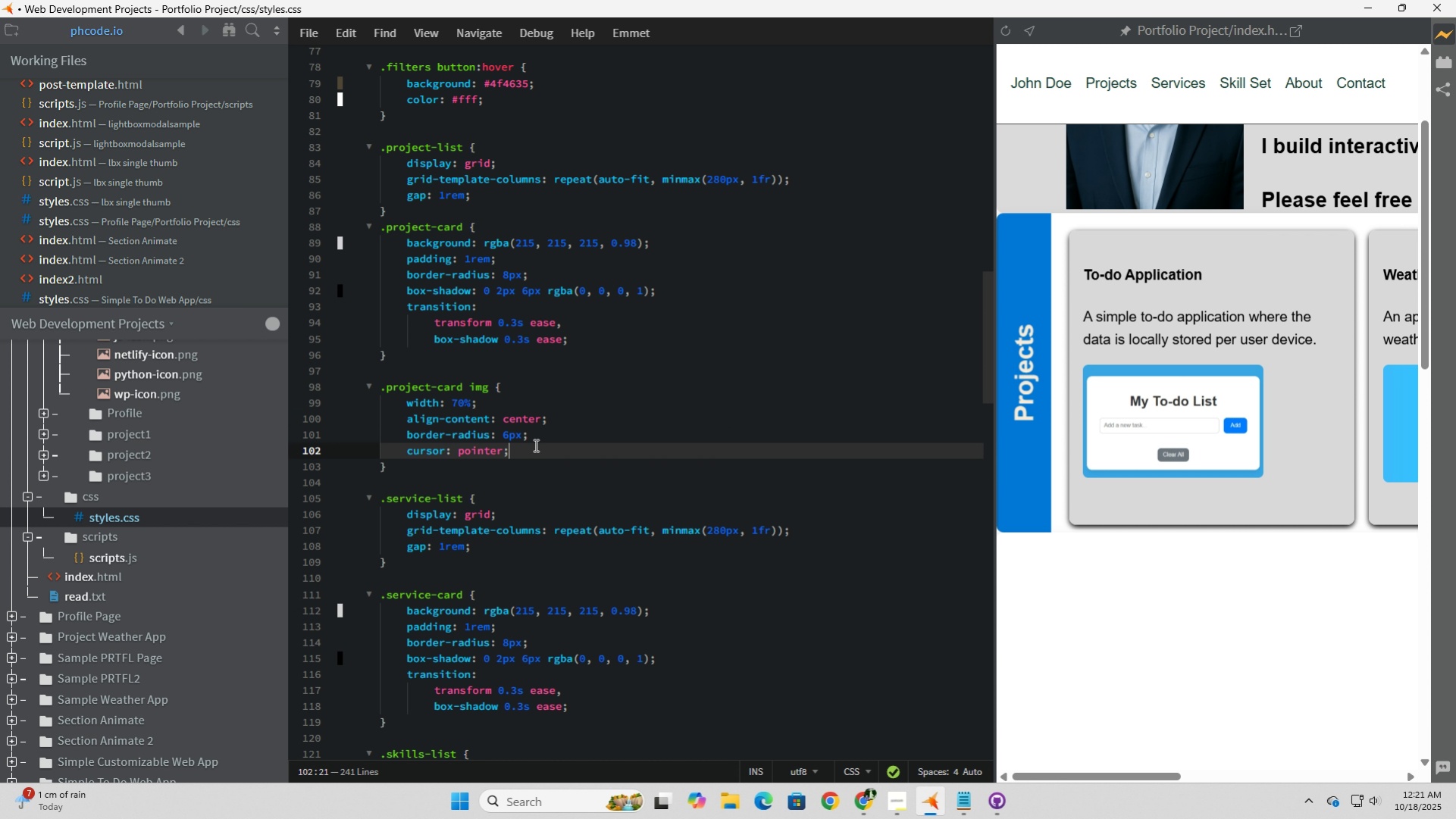 
left_click([534, 445])
 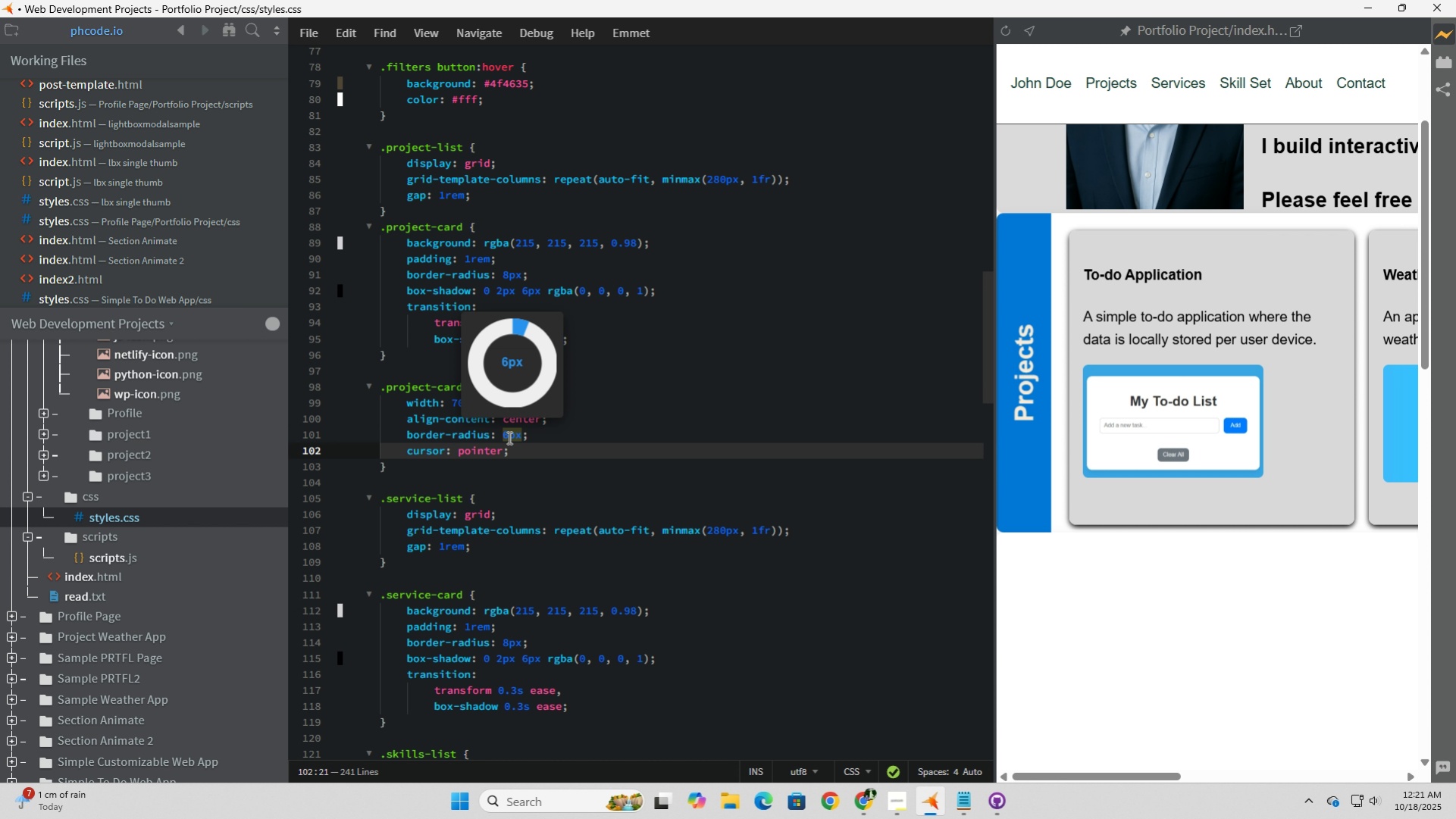 
left_click([609, 426])
 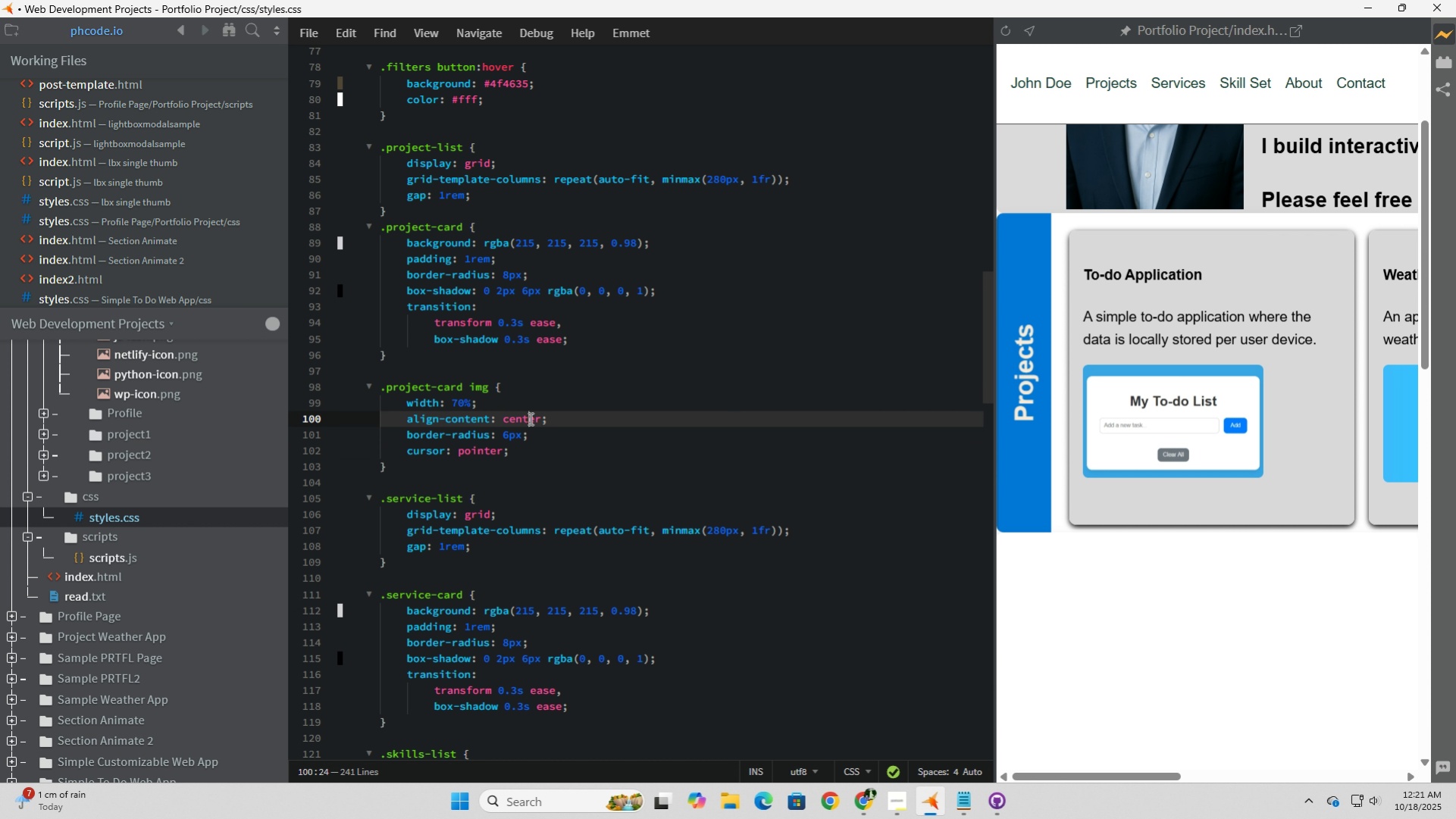 
left_click([529, 418])
 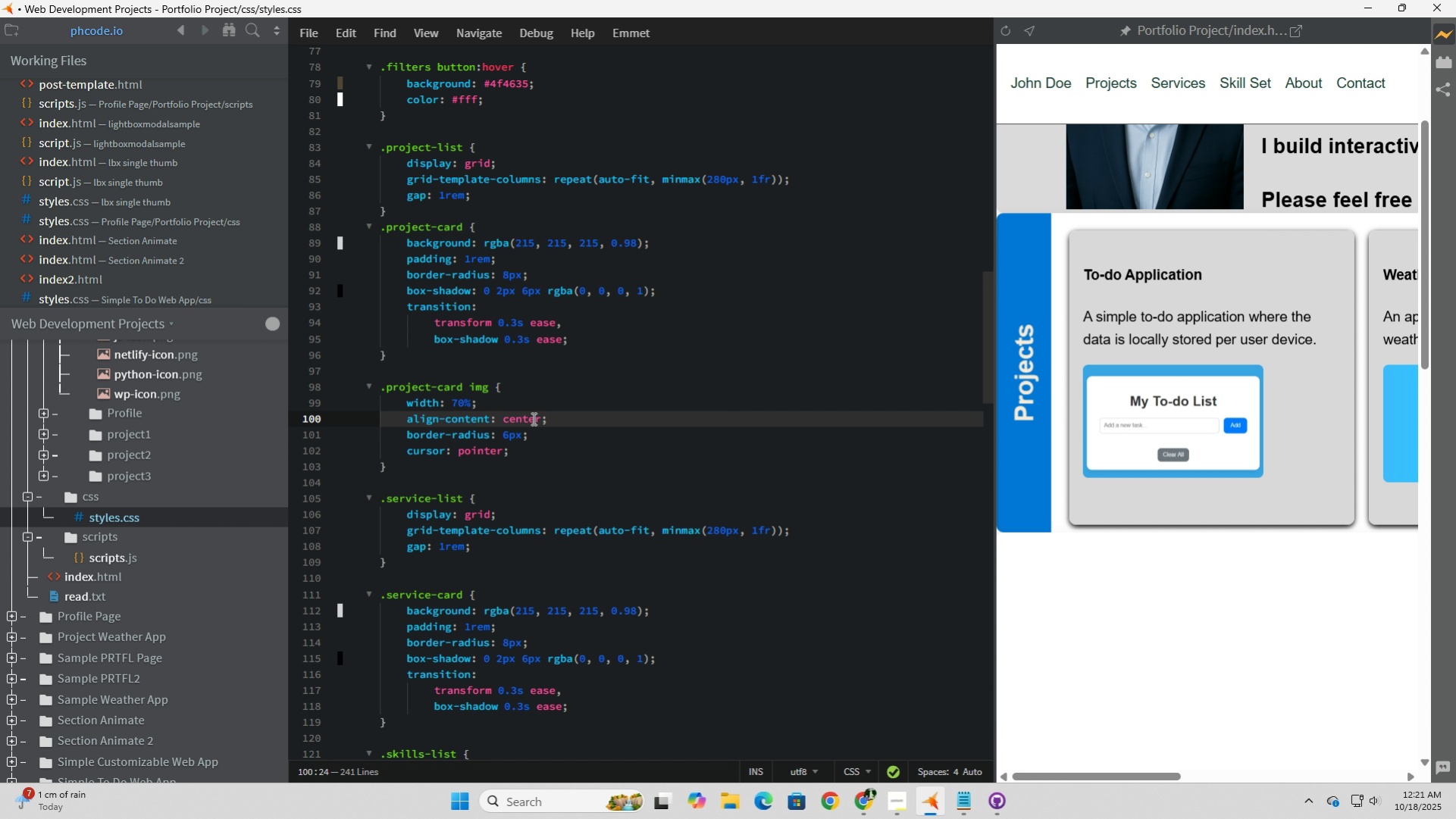 
left_click_drag(start_coordinate=[458, 401], to_coordinate=[448, 401])
 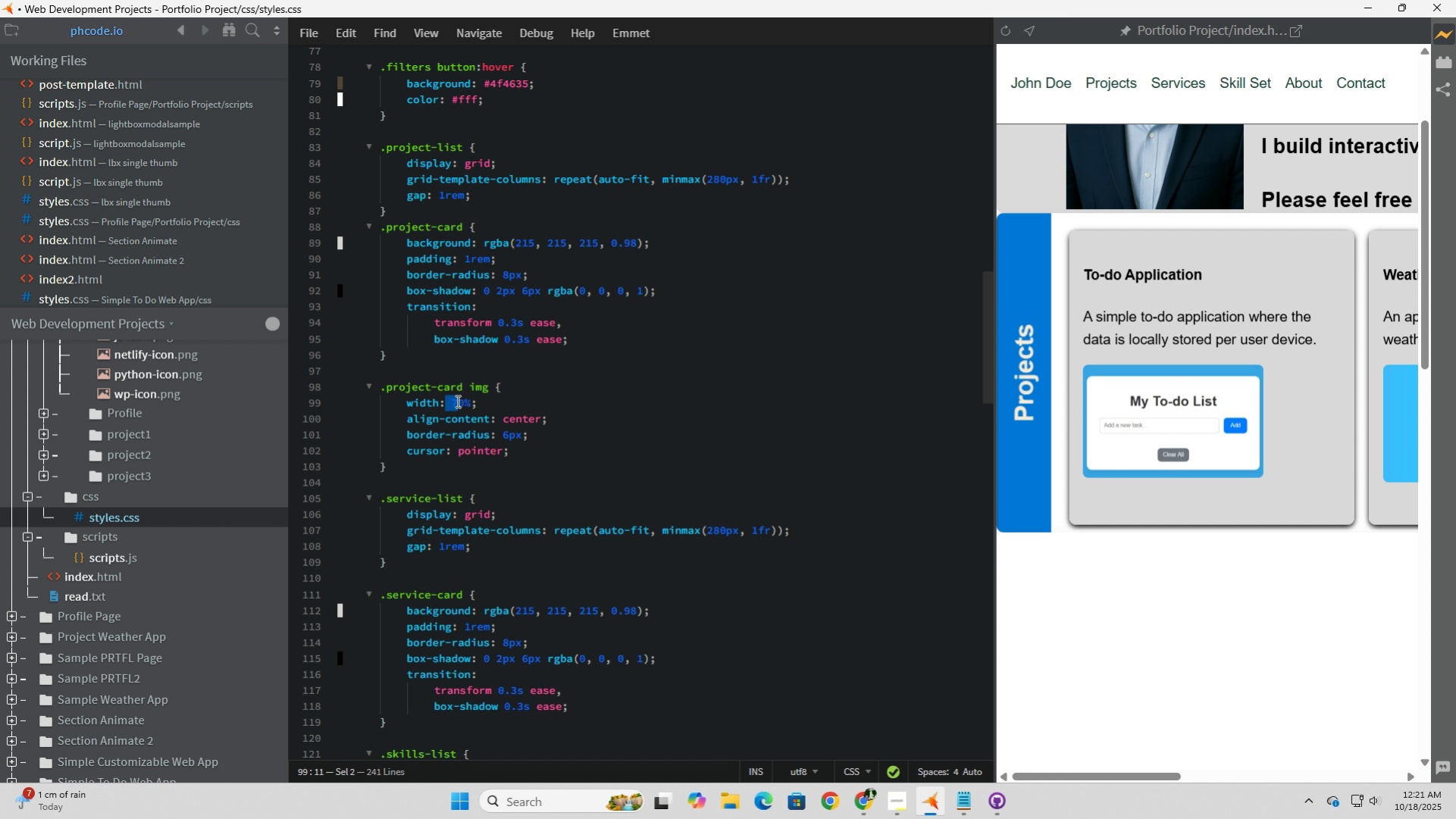 
left_click([456, 401])
 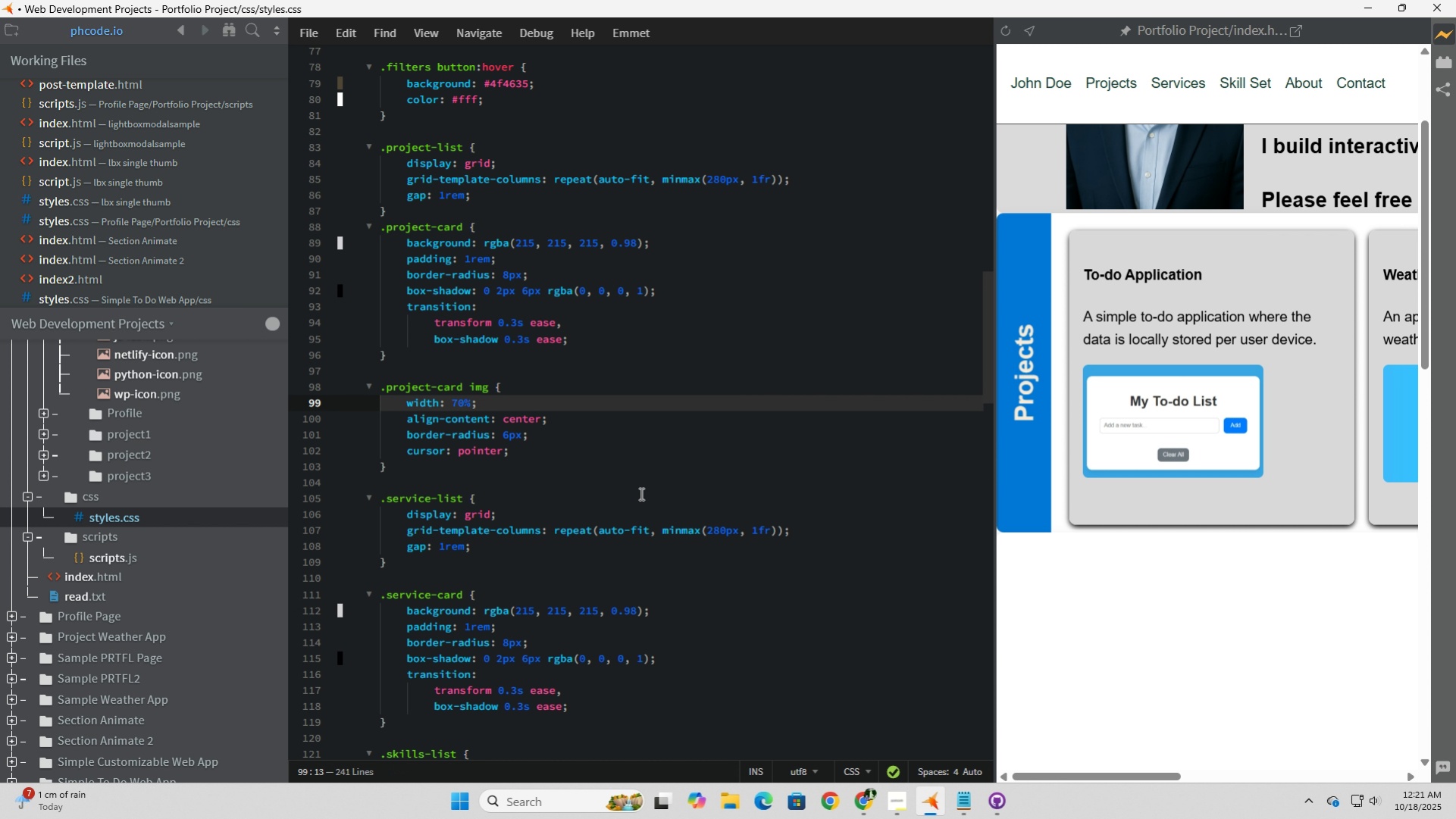 
key(Backspace)
 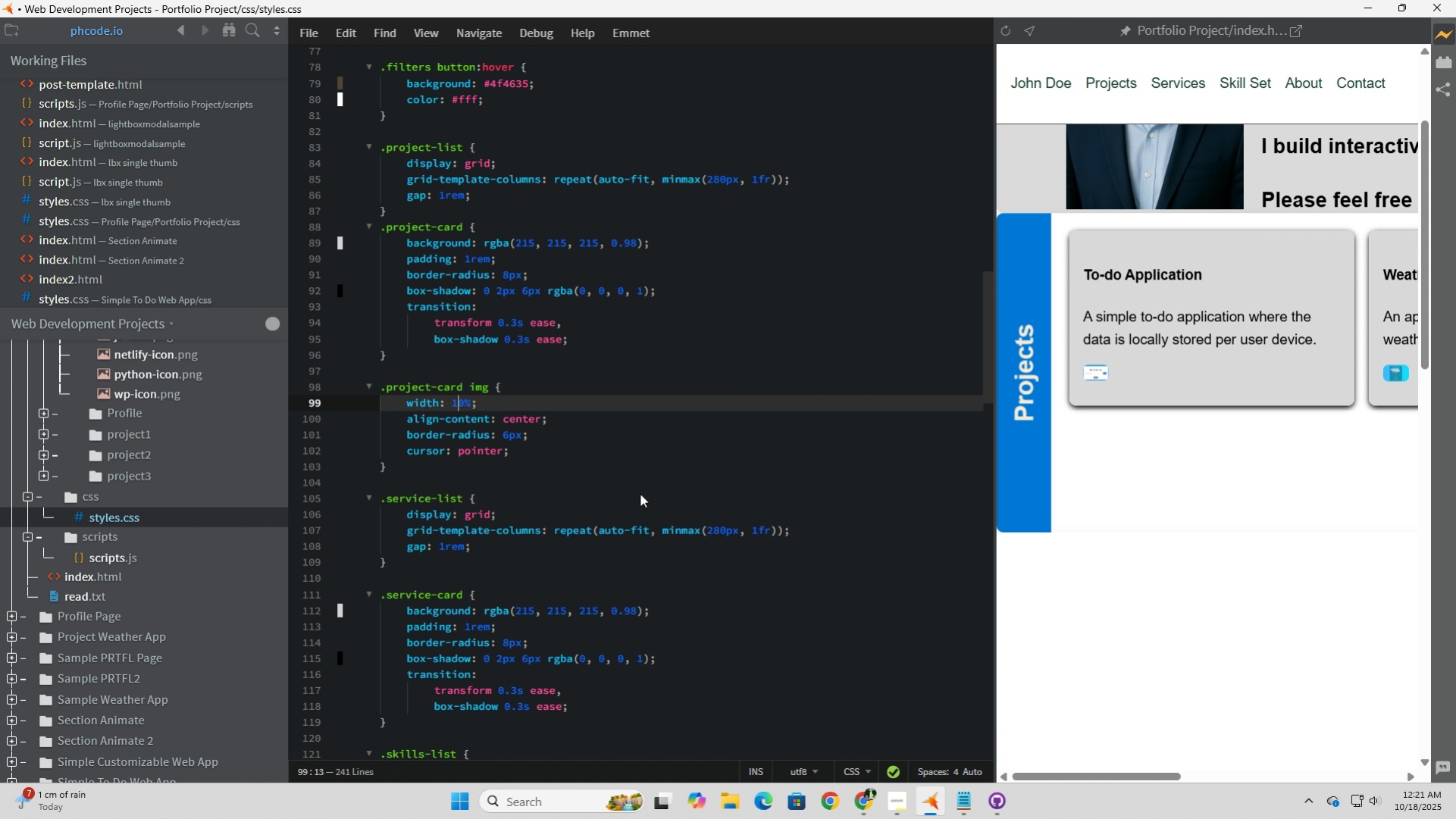 
key(Numpad1)
 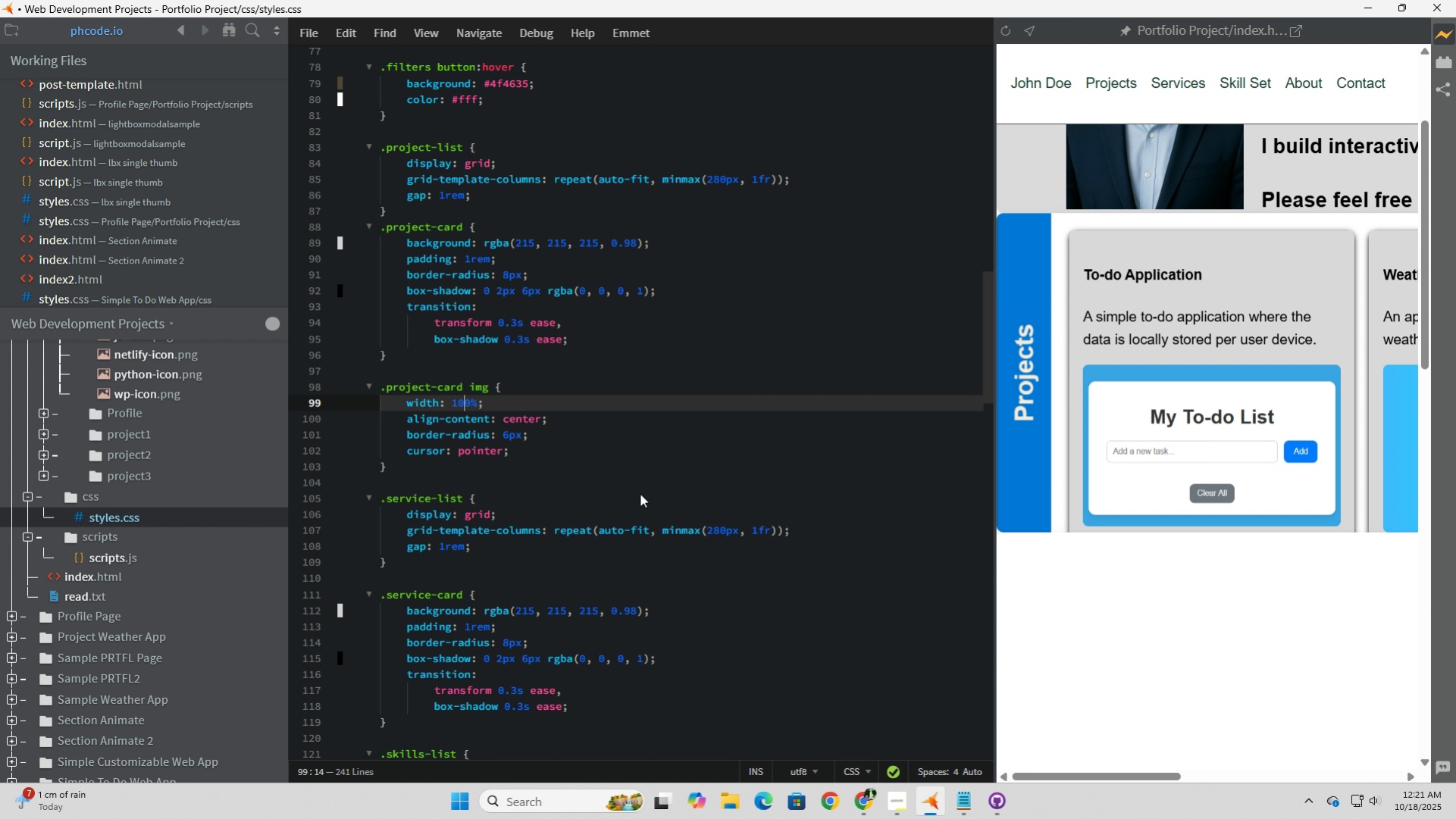 
key(Numpad0)
 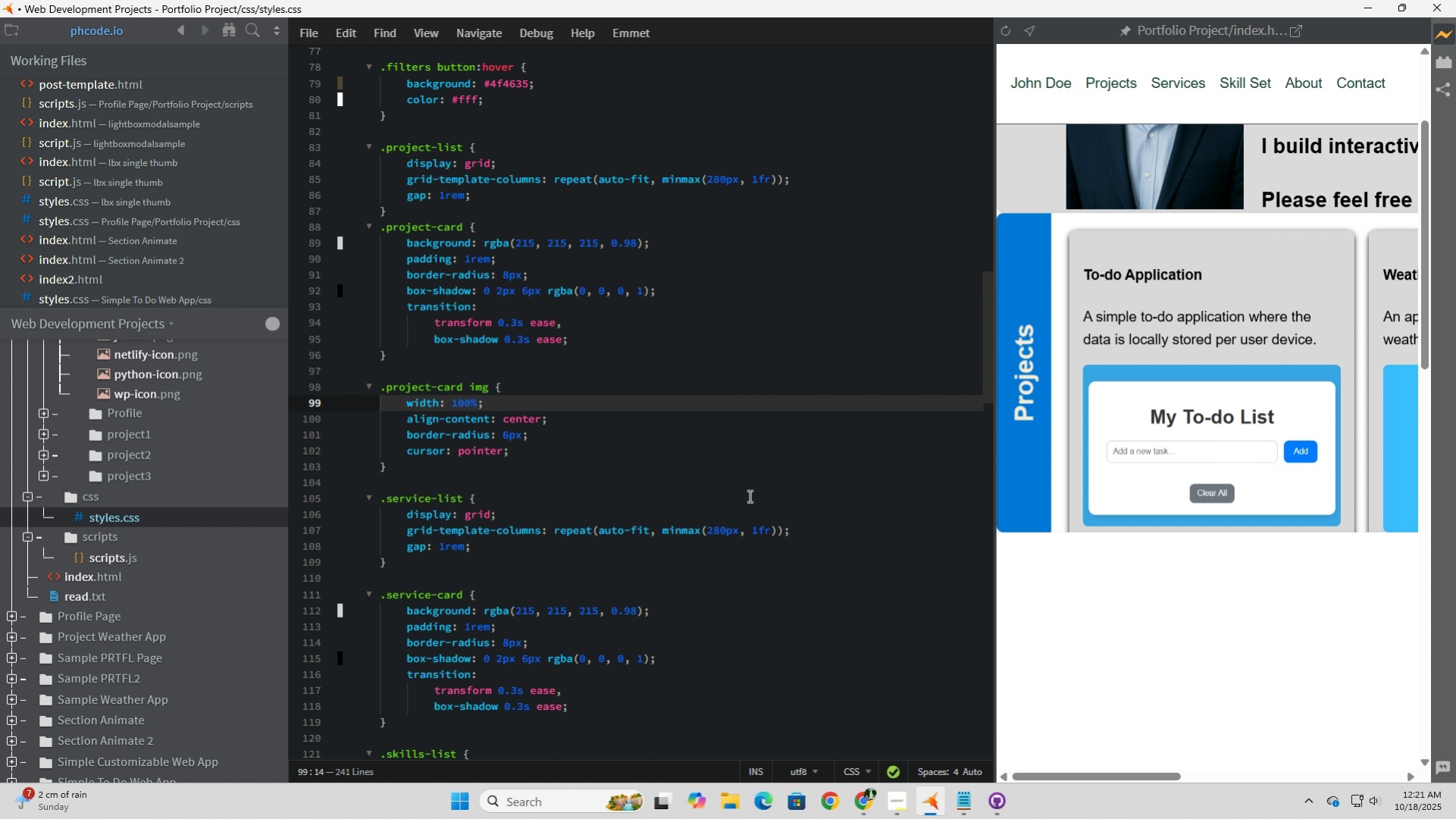 
left_click_drag(start_coordinate=[1119, 776], to_coordinate=[1129, 729])
 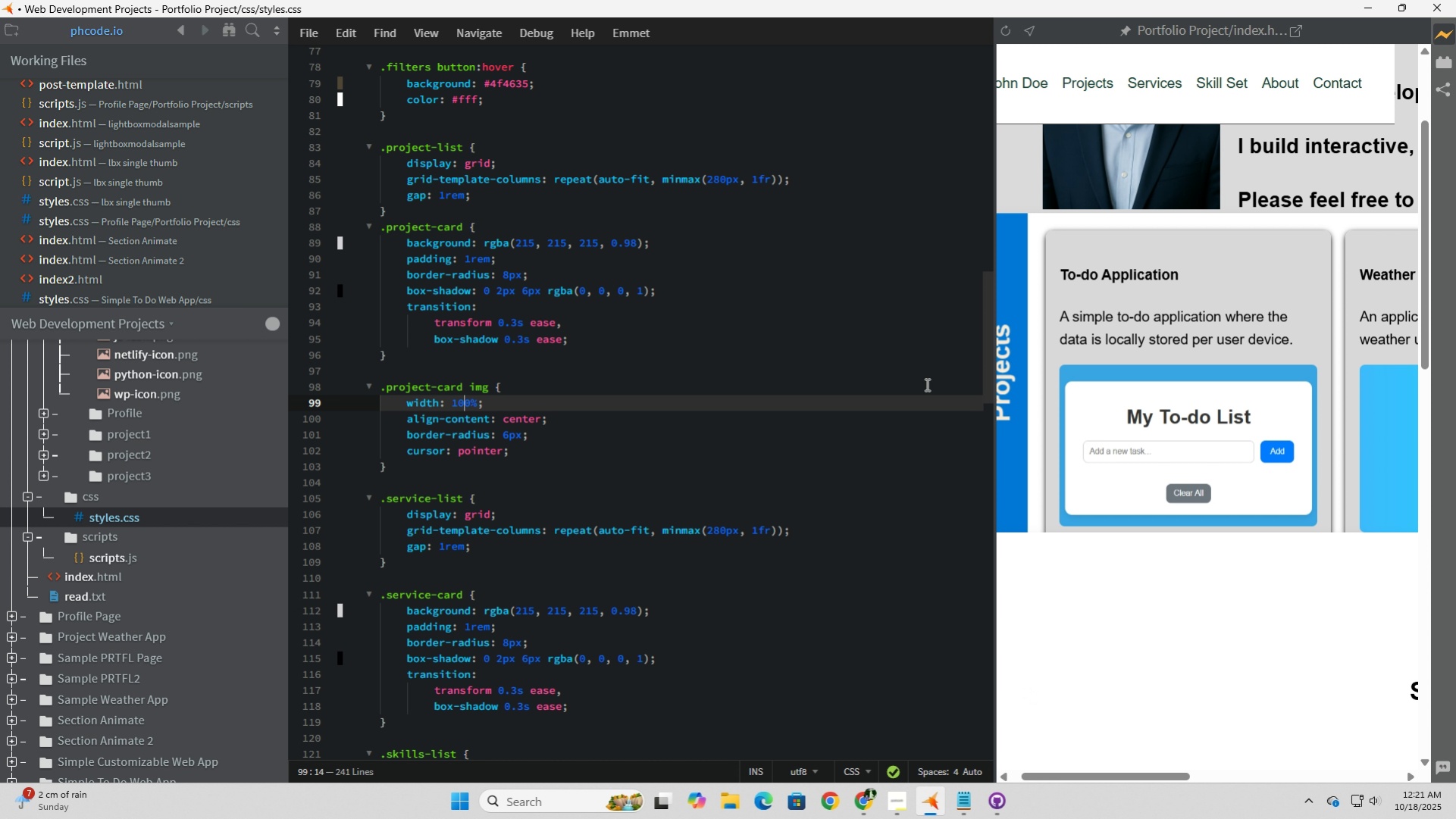 
key(Backspace)
 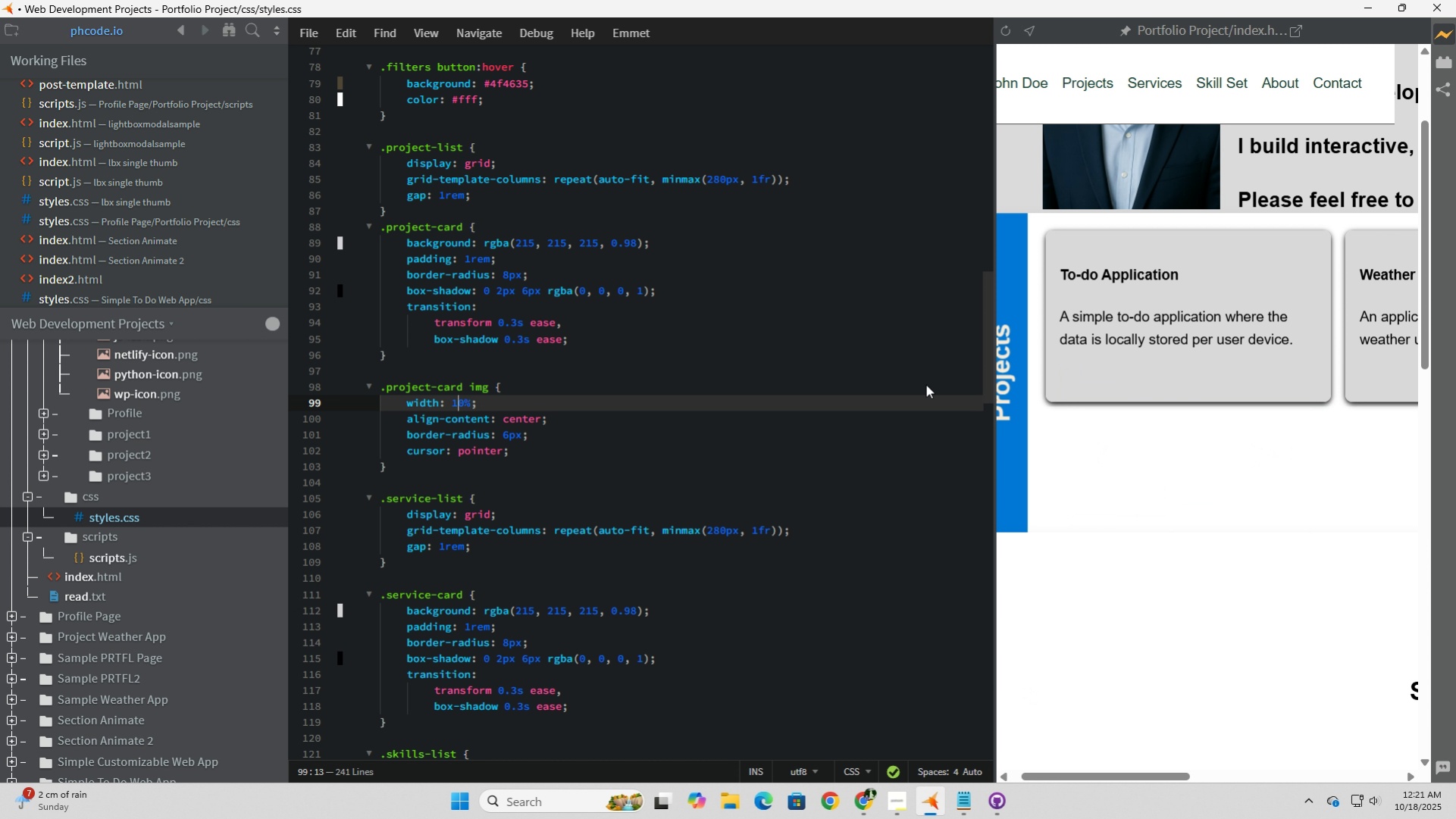 
key(Backspace)
 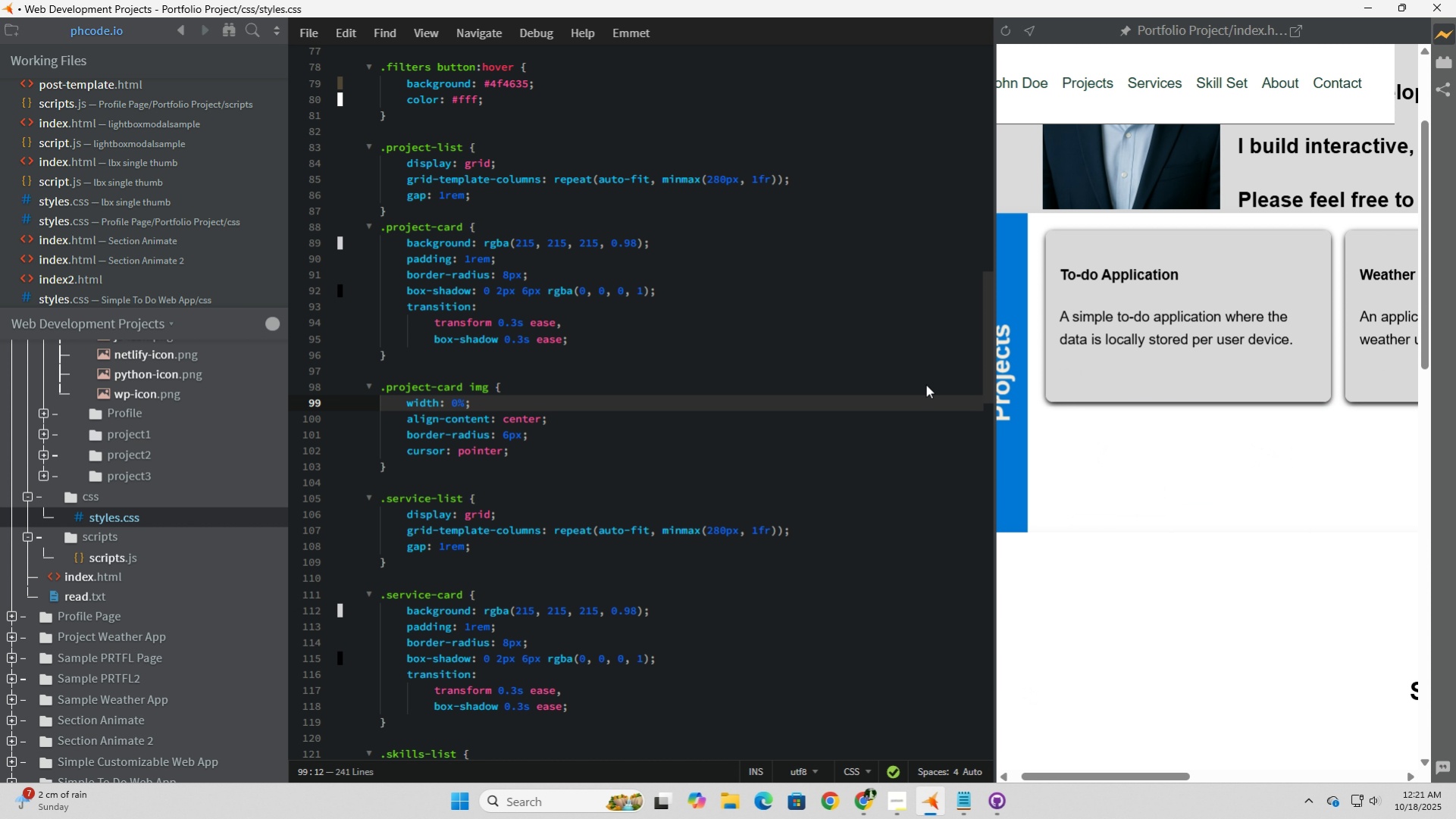 
key(Numpad8)
 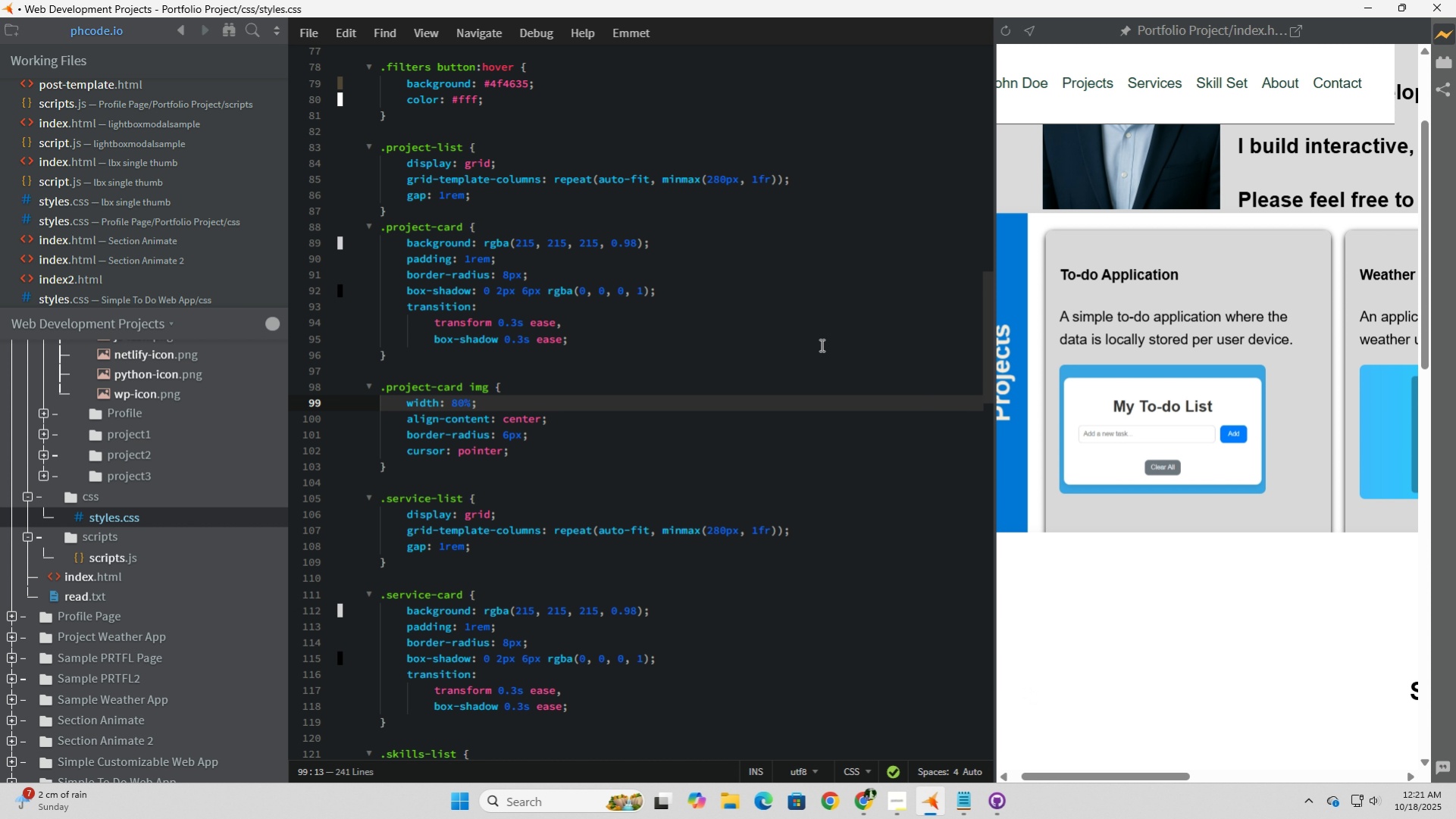 
left_click([687, 461])
 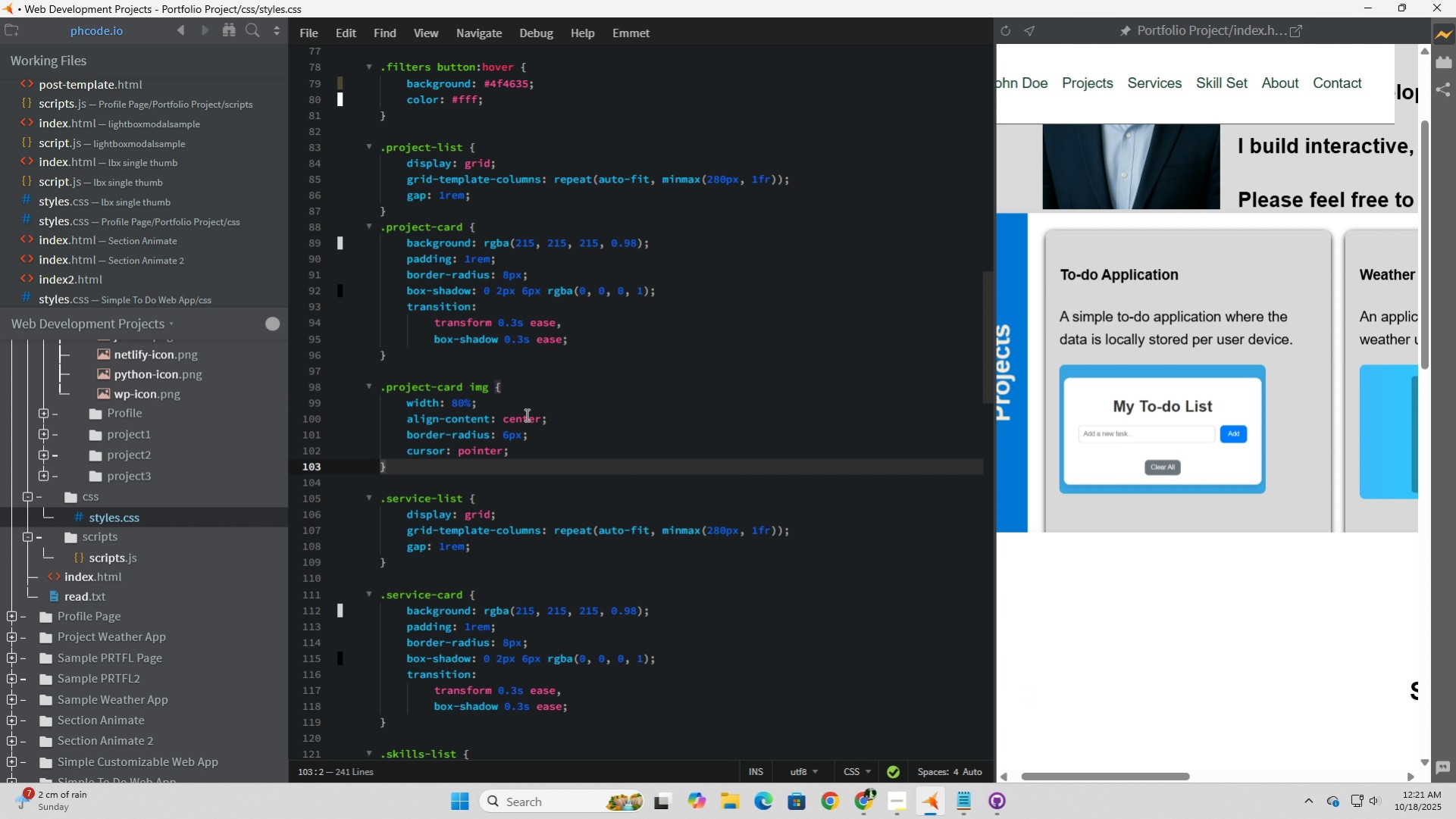 
left_click([525, 414])
 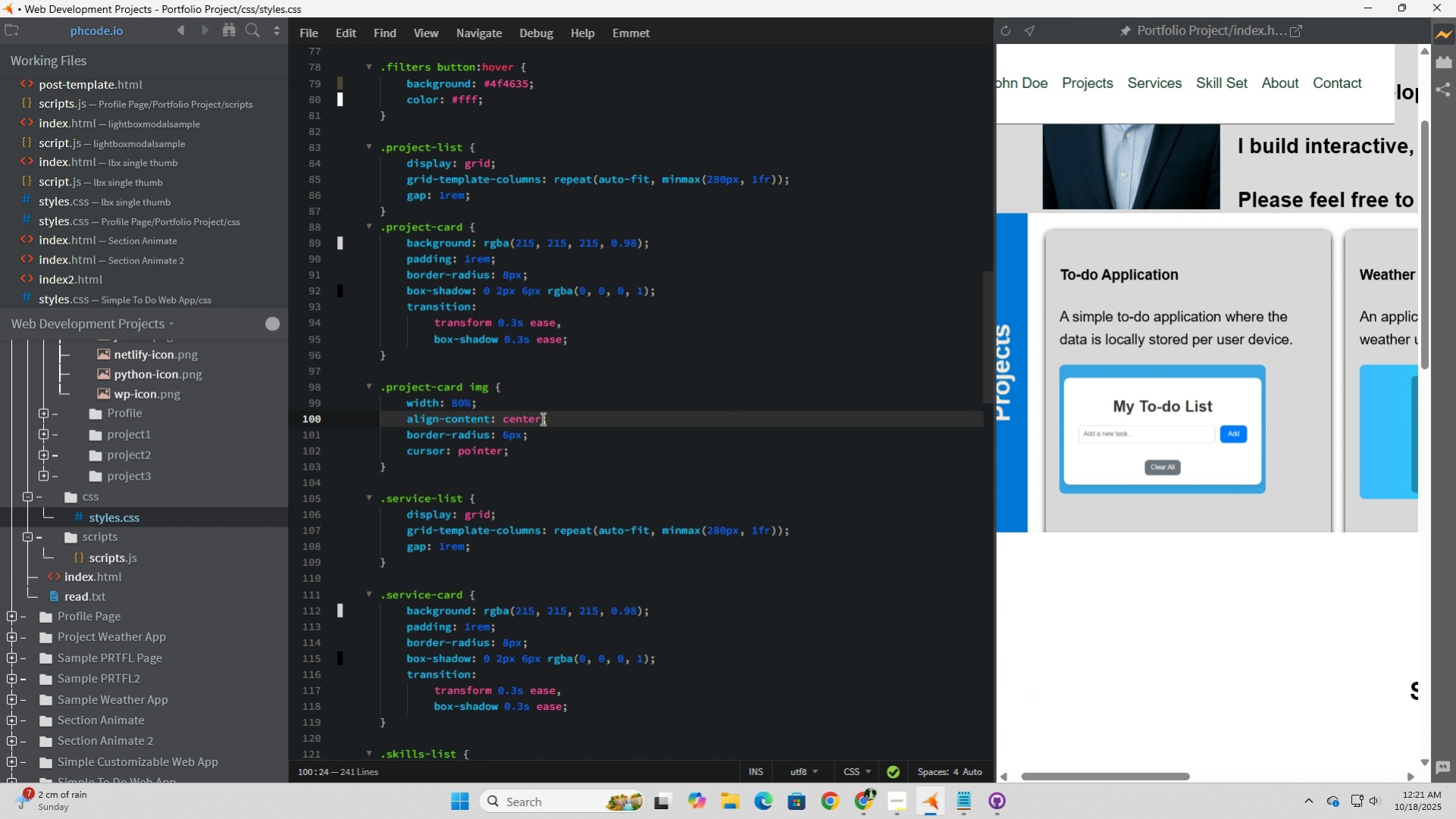 
left_click_drag(start_coordinate=[541, 418], to_coordinate=[511, 418])
 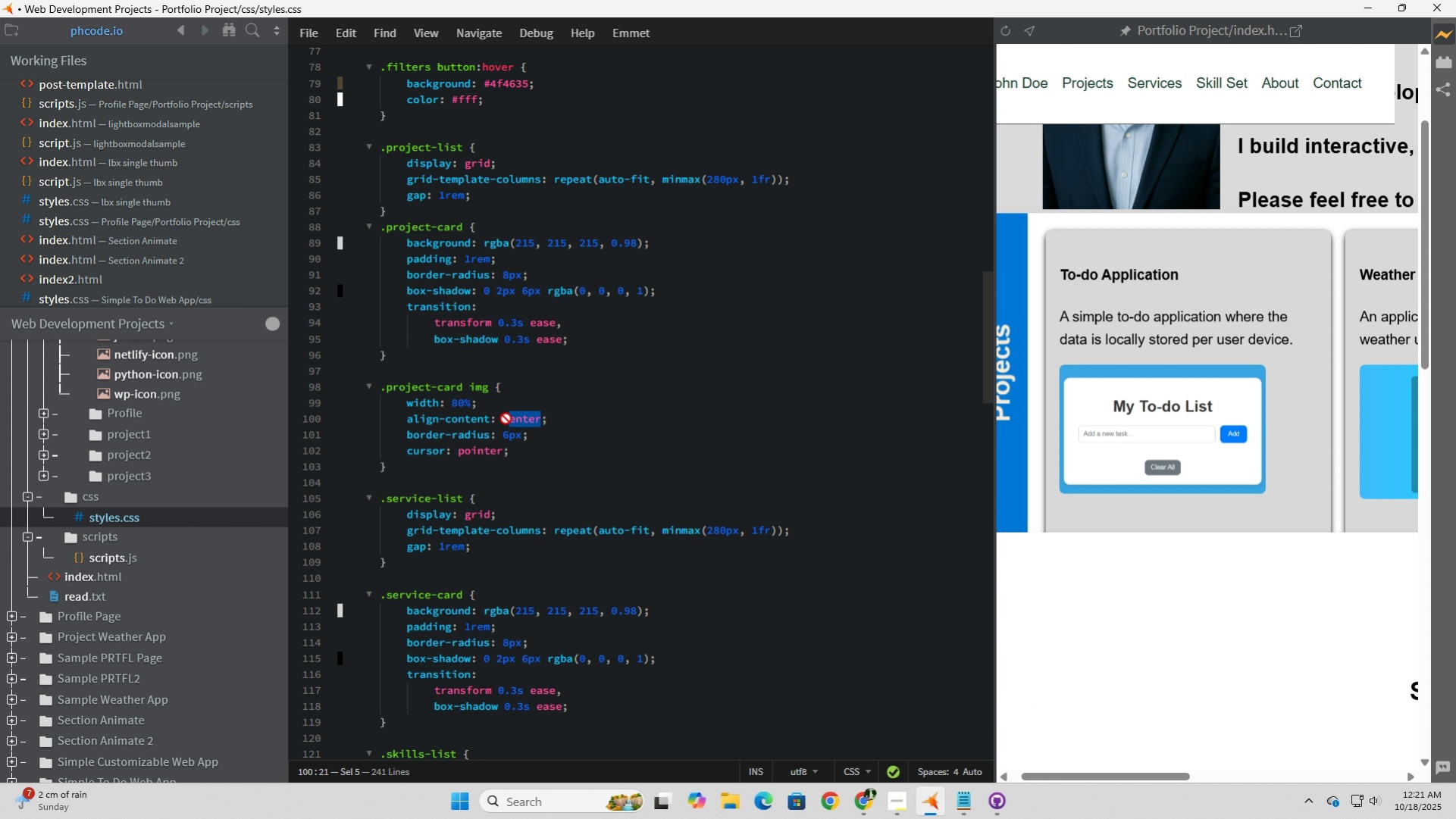 
left_click_drag(start_coordinate=[511, 418], to_coordinate=[504, 418])
 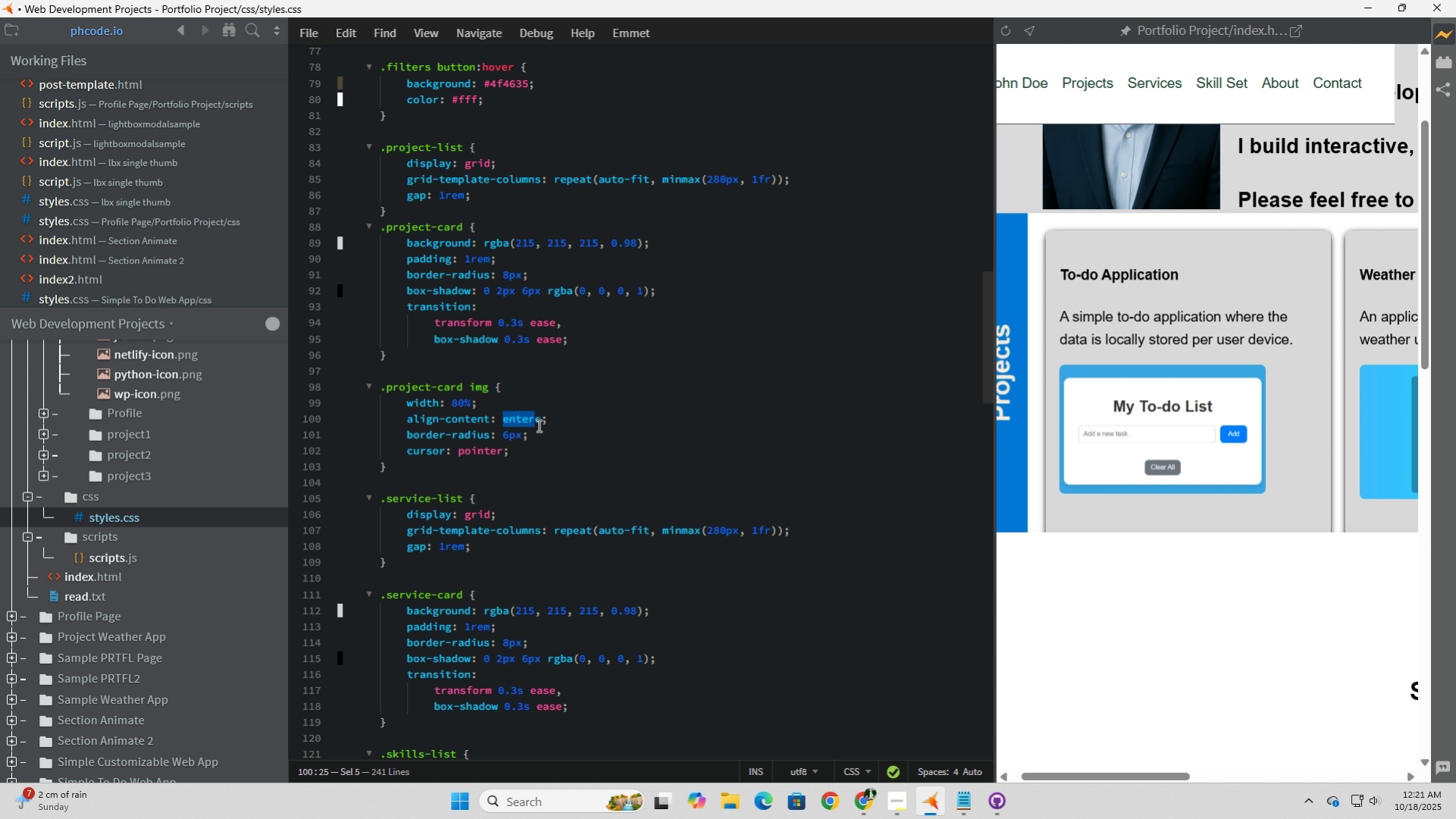 
left_click([537, 425])
 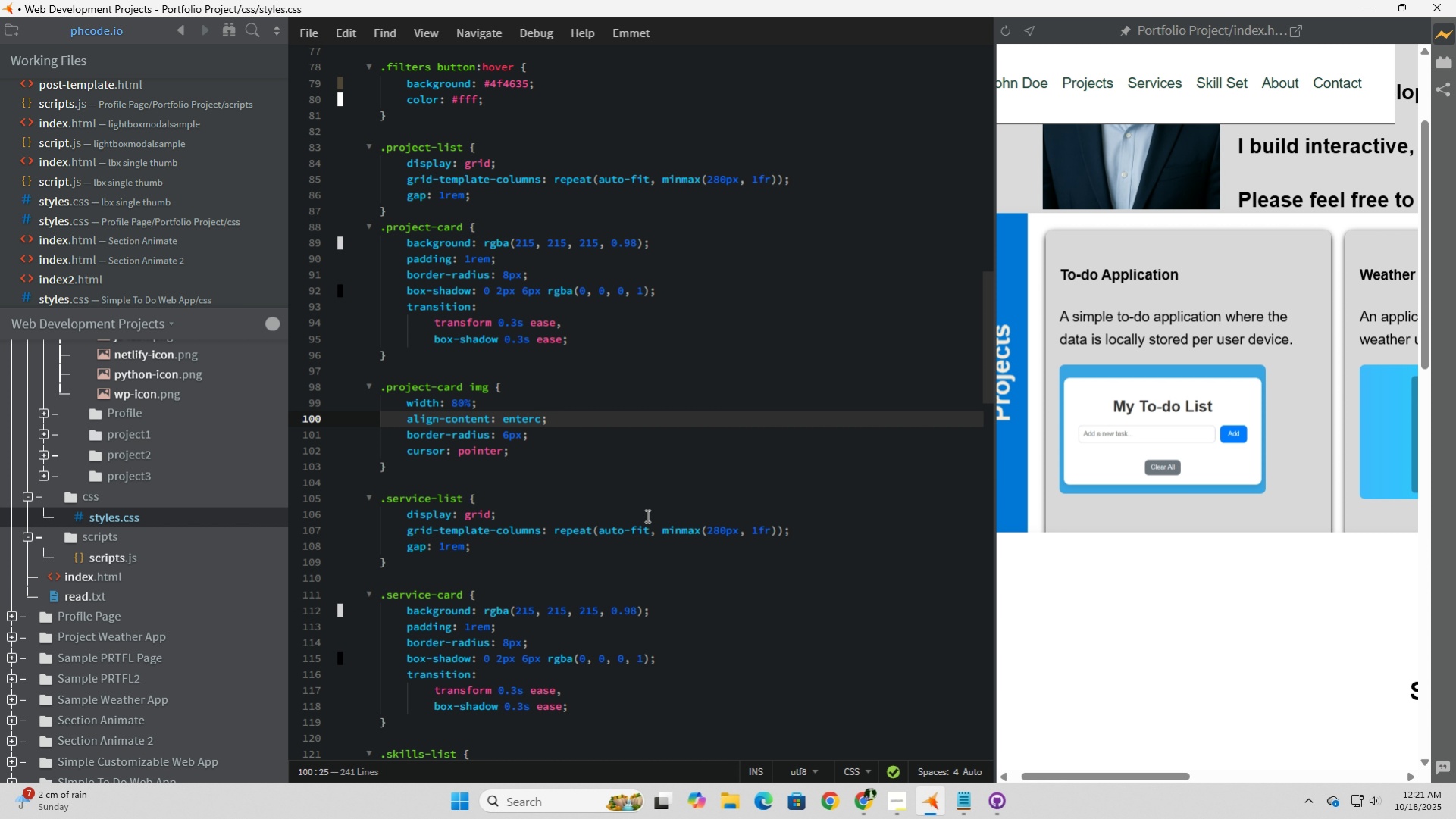 
key(ArrowRight)
 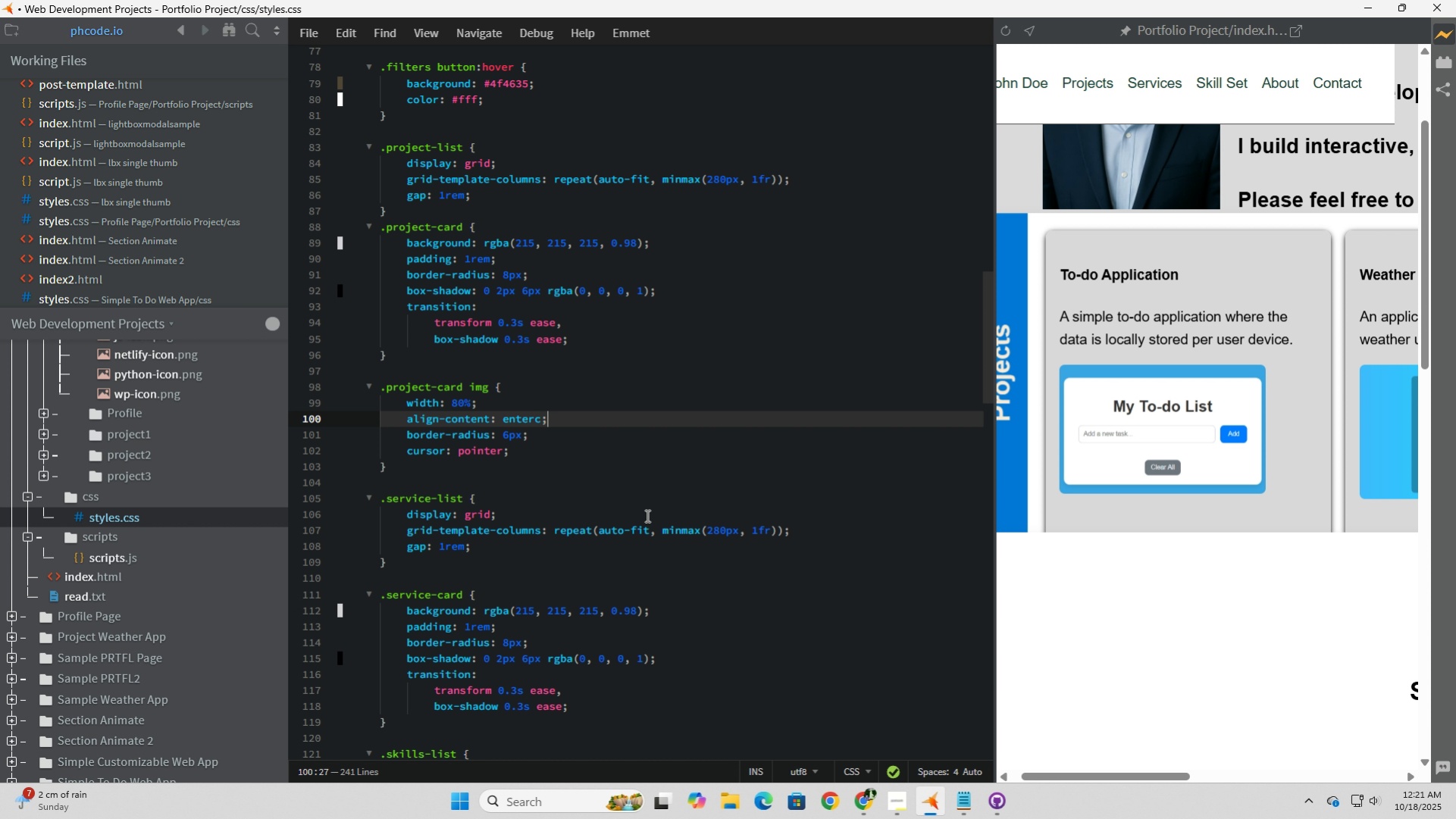 
key(ArrowRight)
 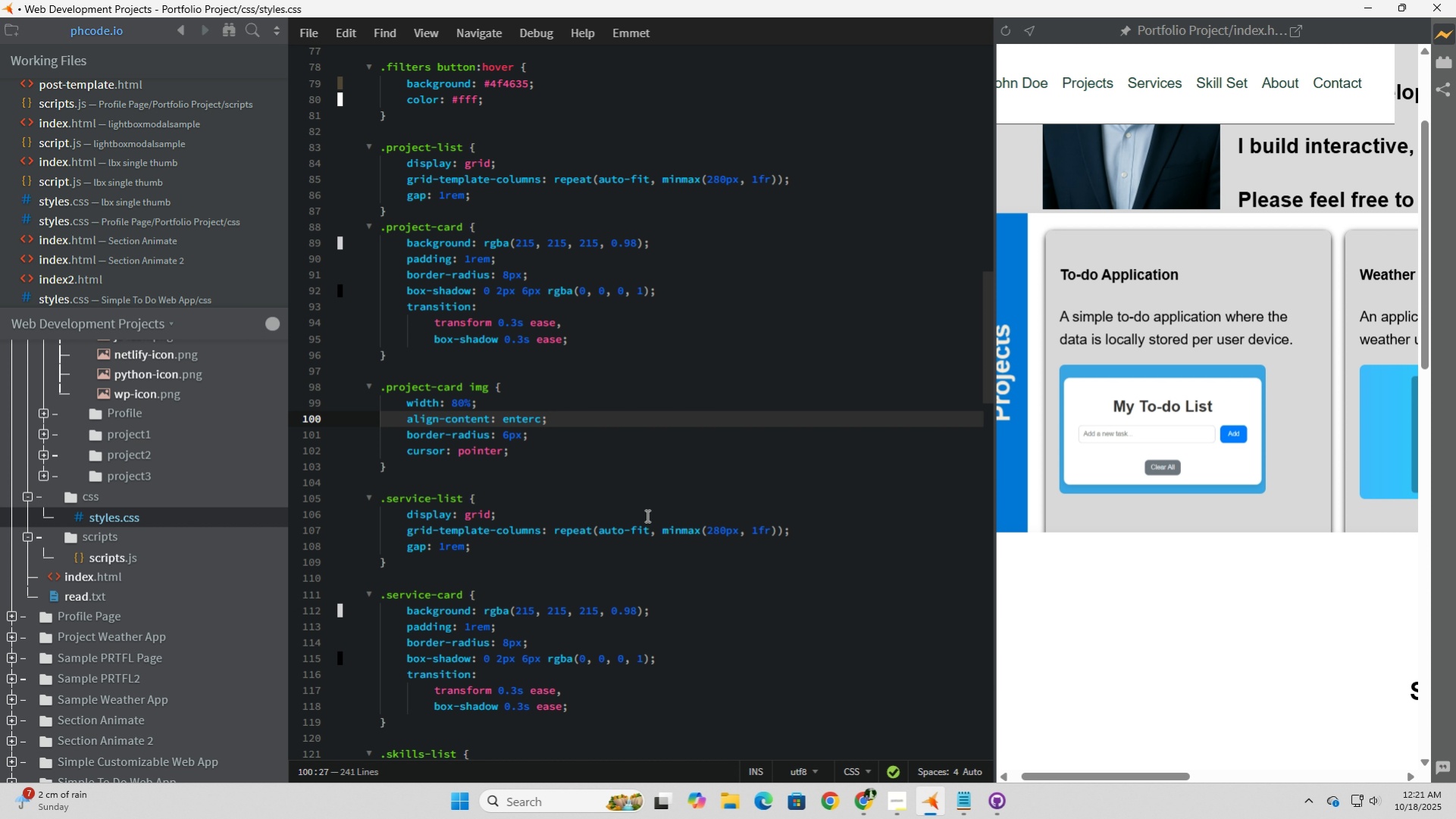 
key(ArrowLeft)
 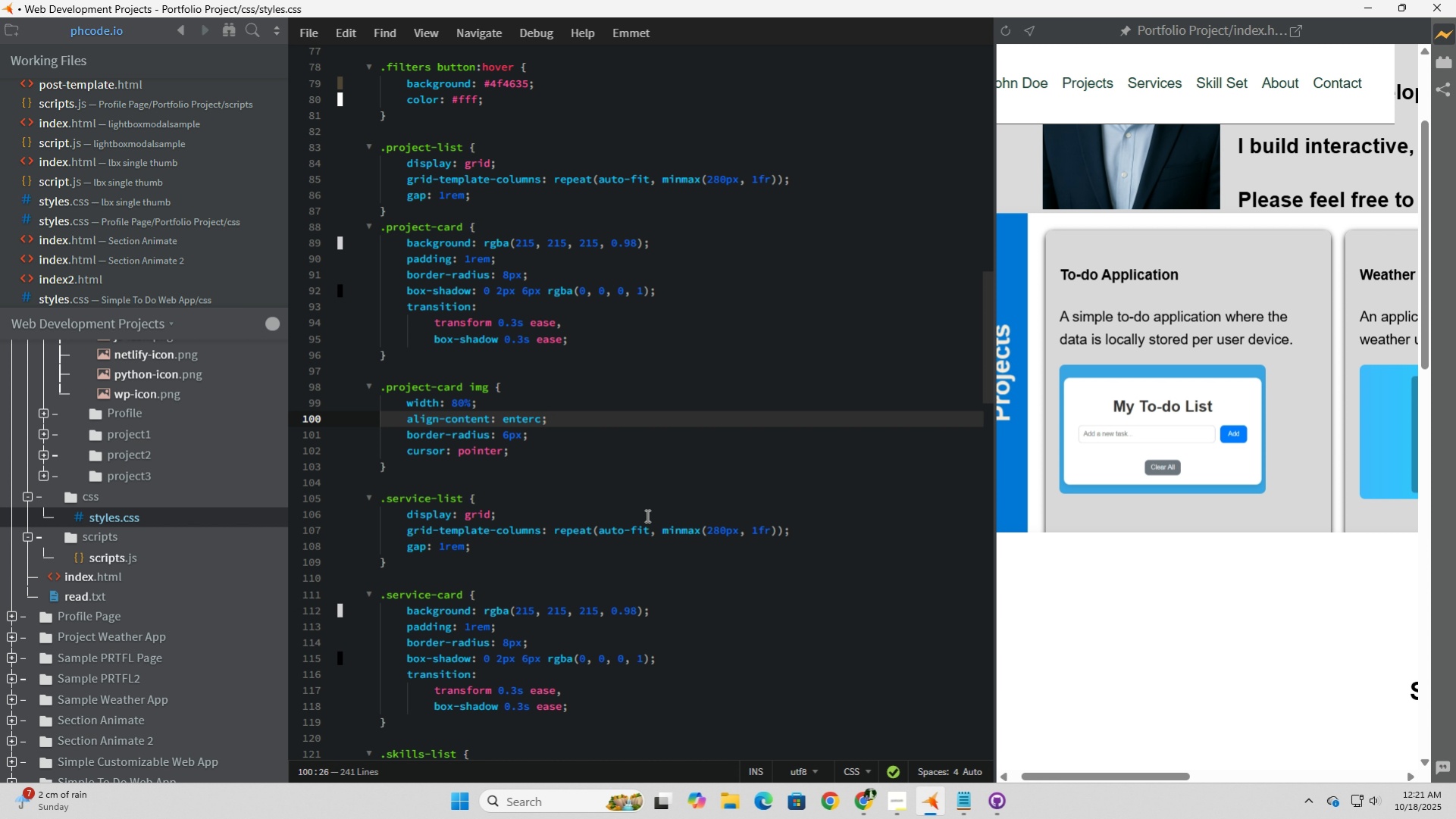 
key(Backspace)
key(Backspace)
key(Backspace)
key(Backspace)
key(Backspace)
key(Backspace)
type(center)
 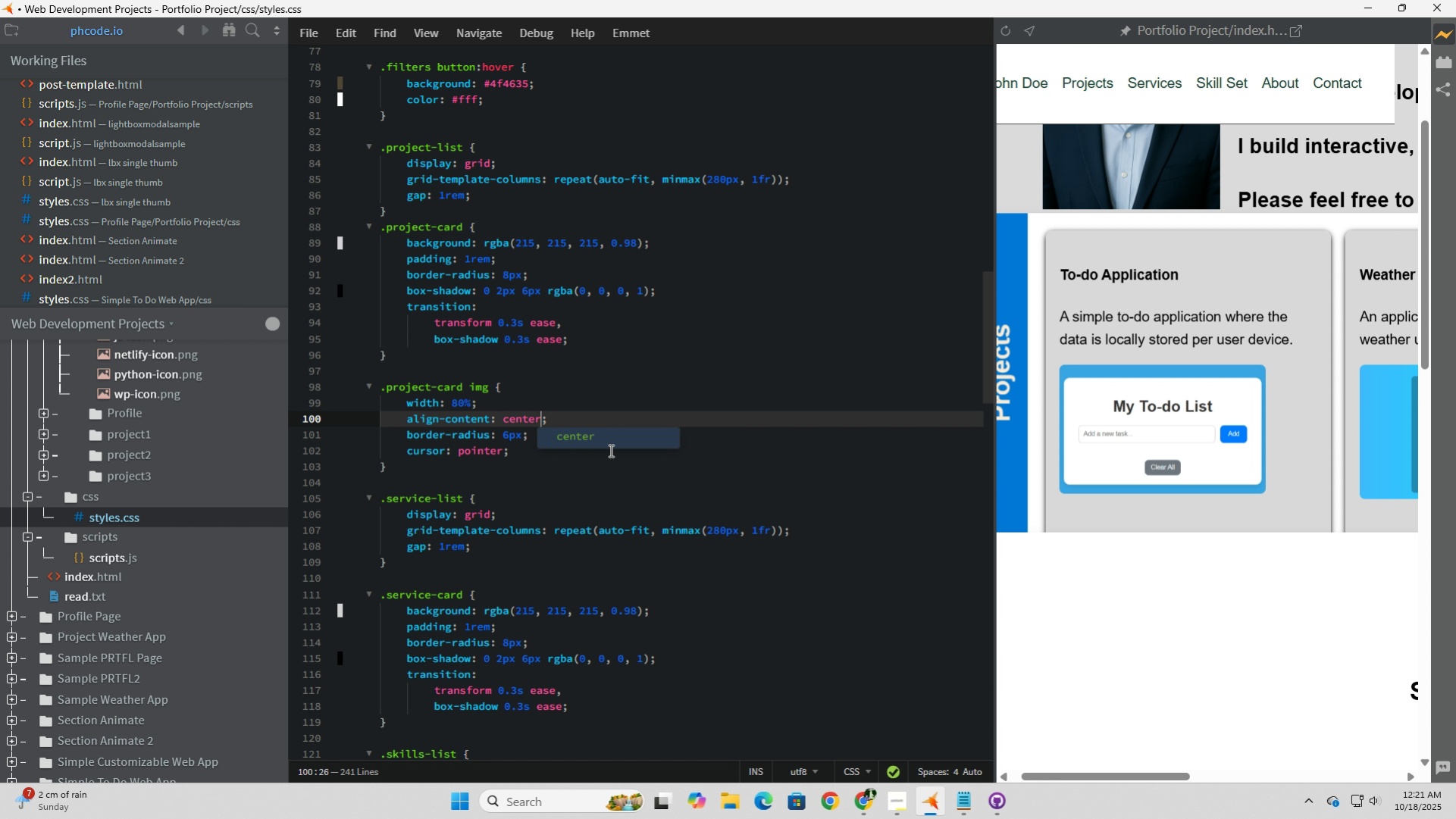 
left_click([611, 442])
 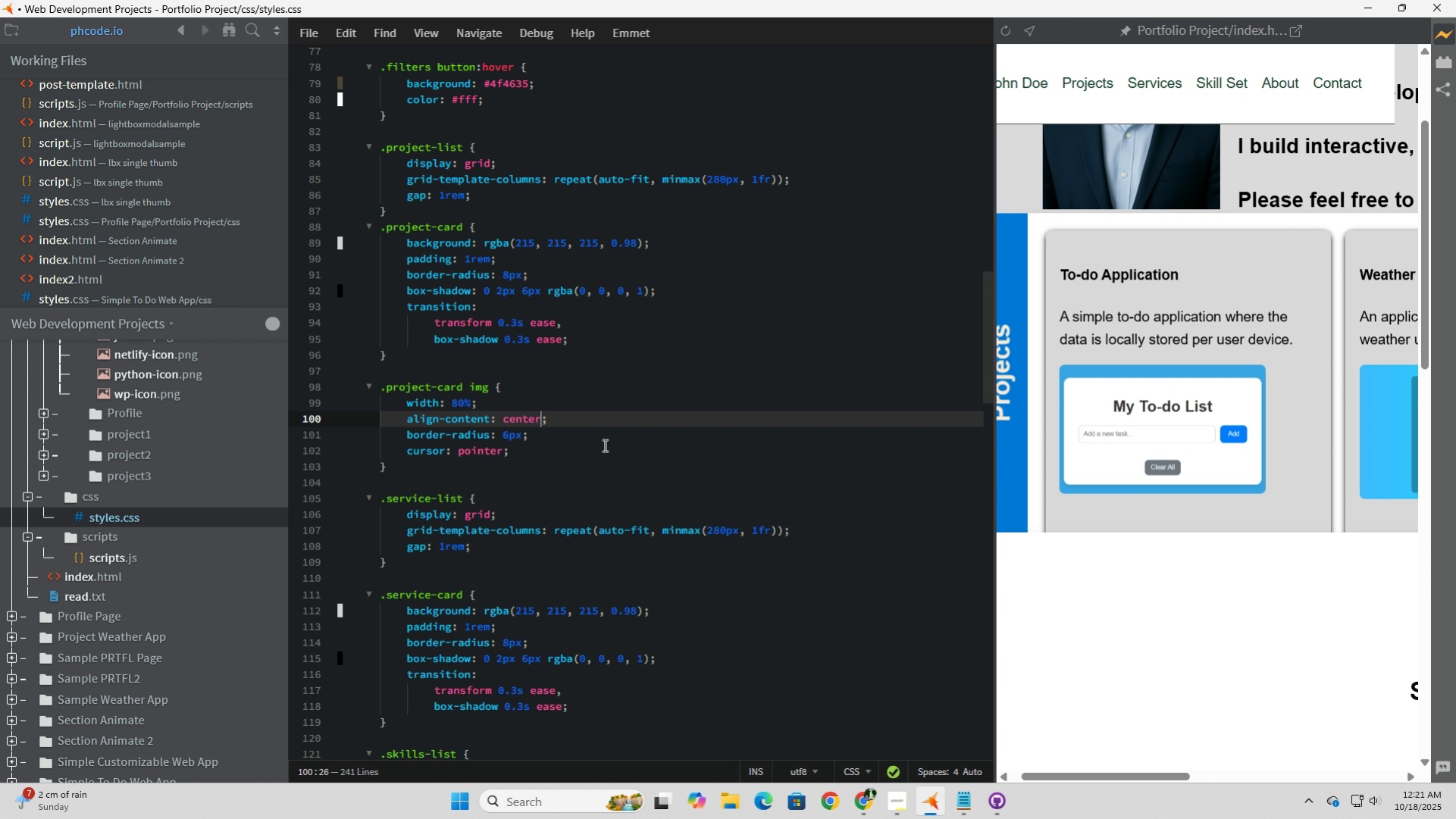 
left_click([603, 445])
 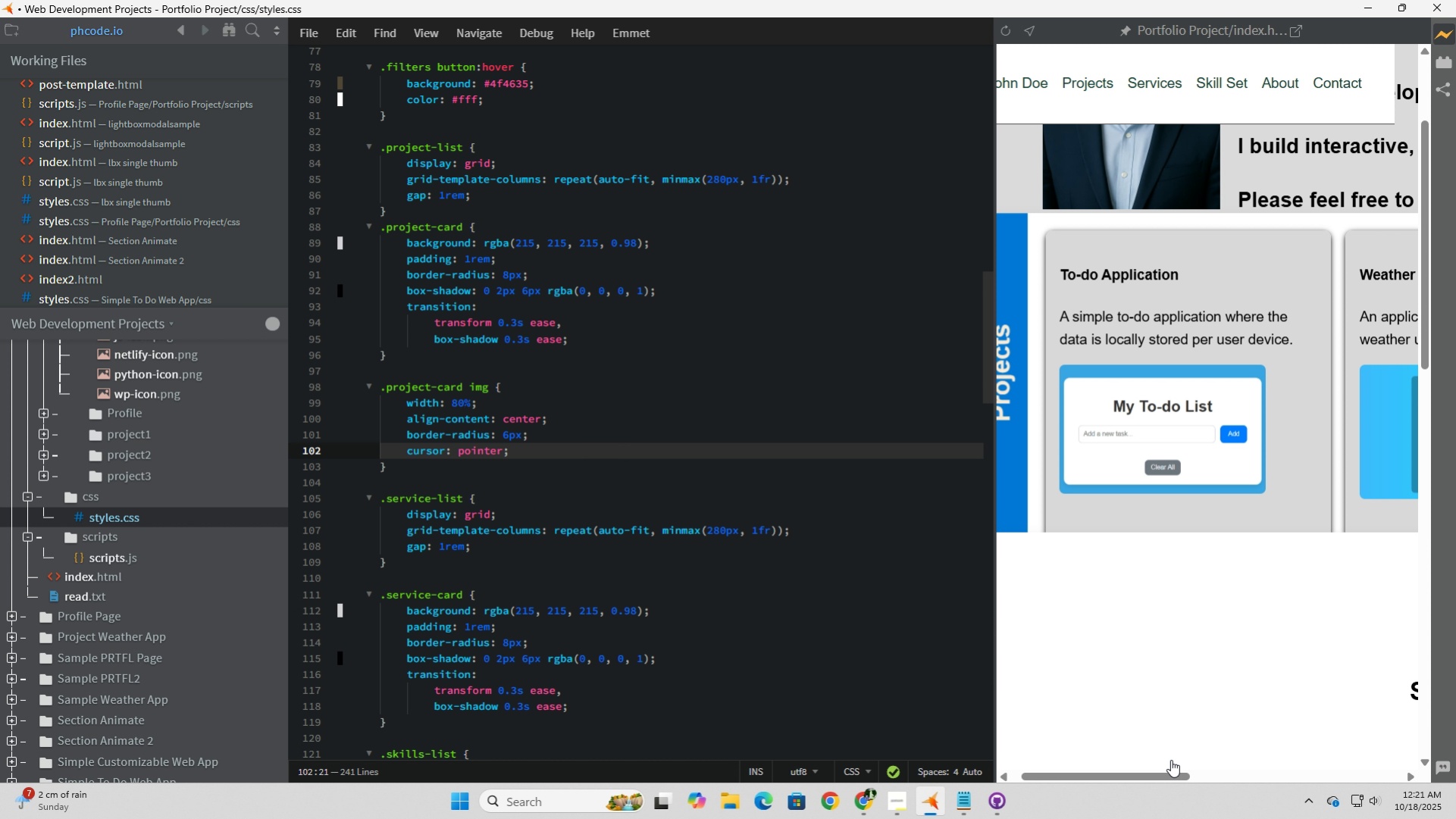 
left_click_drag(start_coordinate=[1172, 774], to_coordinate=[1153, 764])
 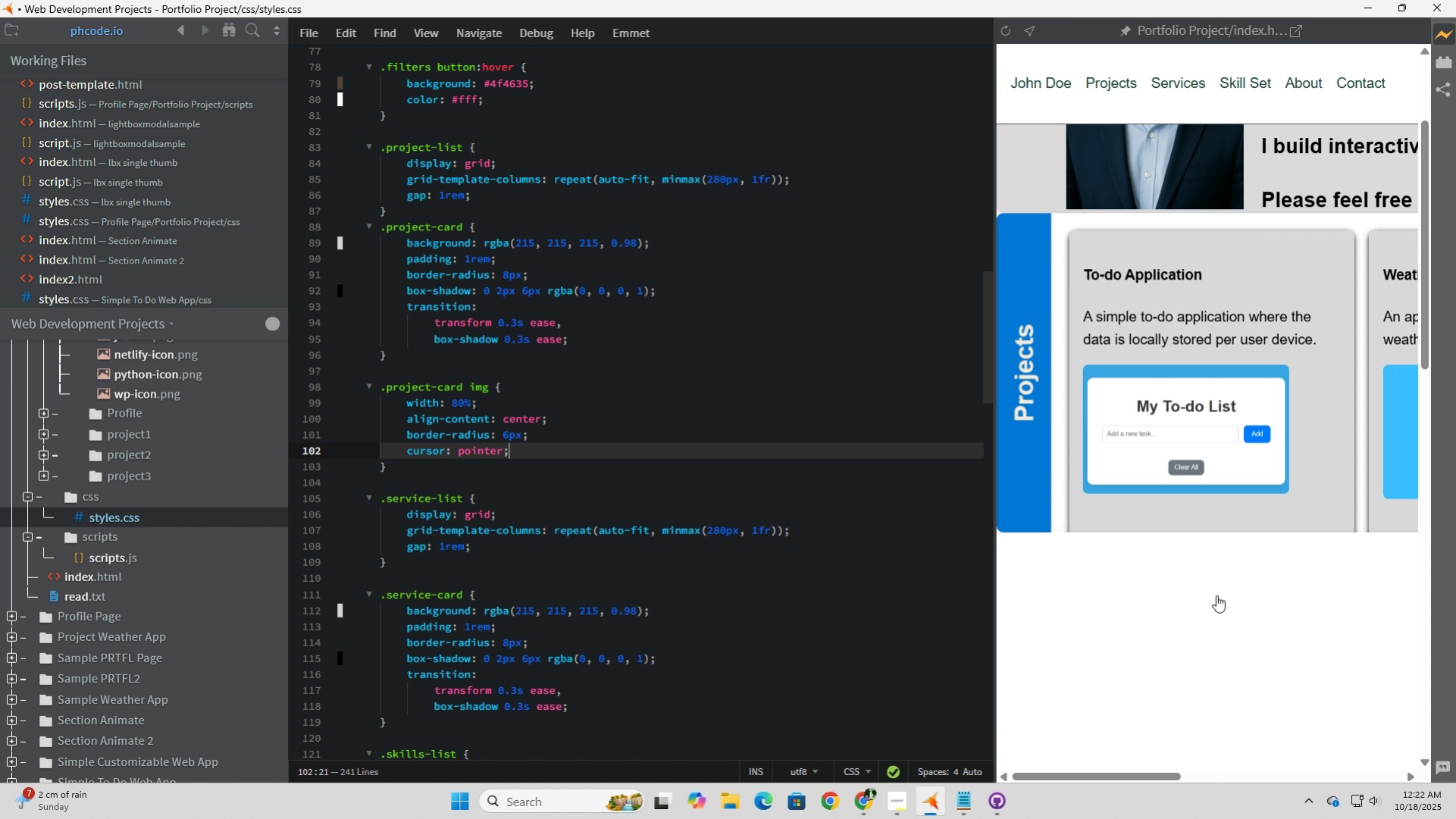 
left_click([1235, 610])
 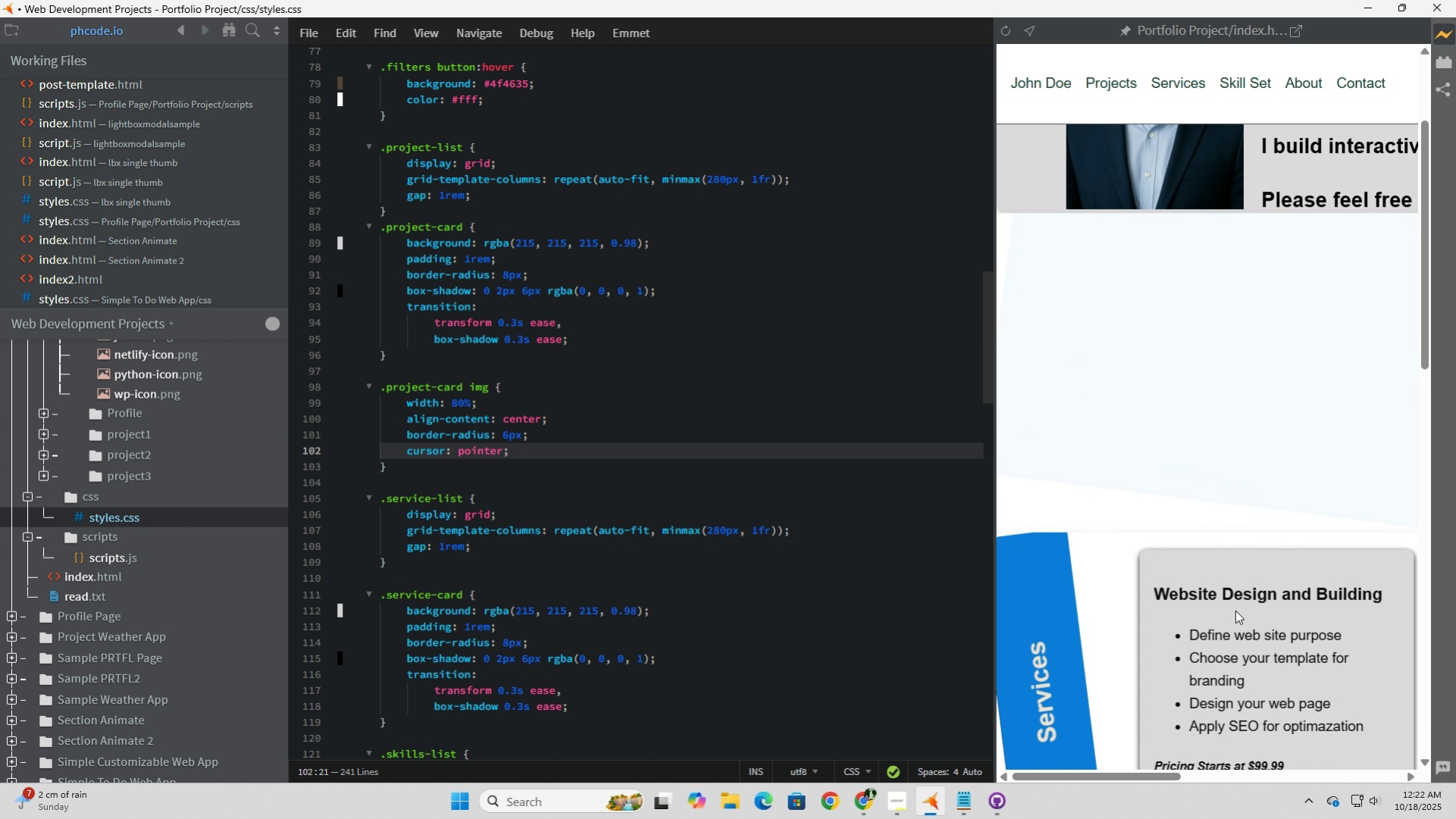 
scroll: coordinate [1235, 610], scroll_direction: down, amount: 6.0
 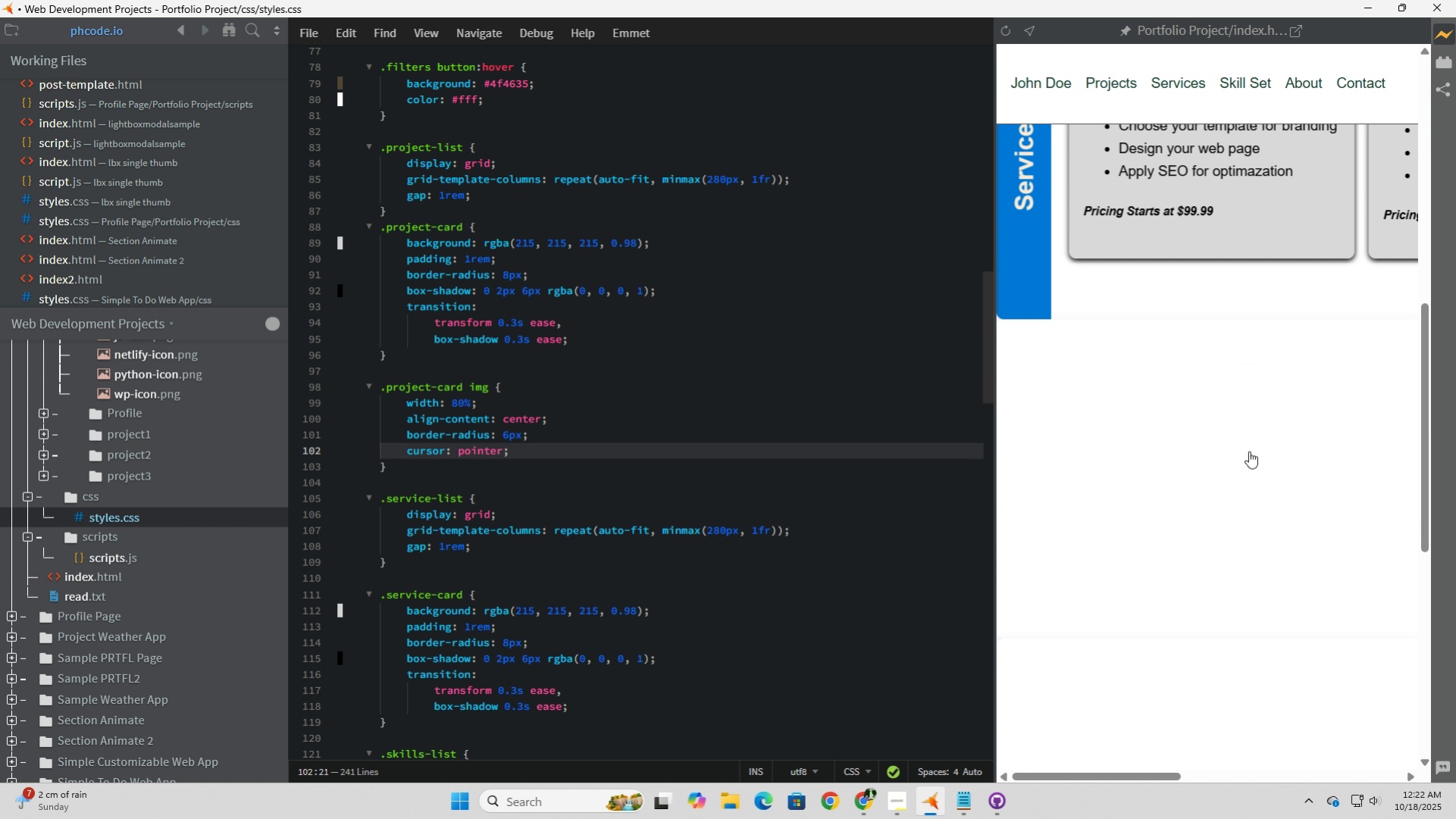 
left_click([1248, 451])
 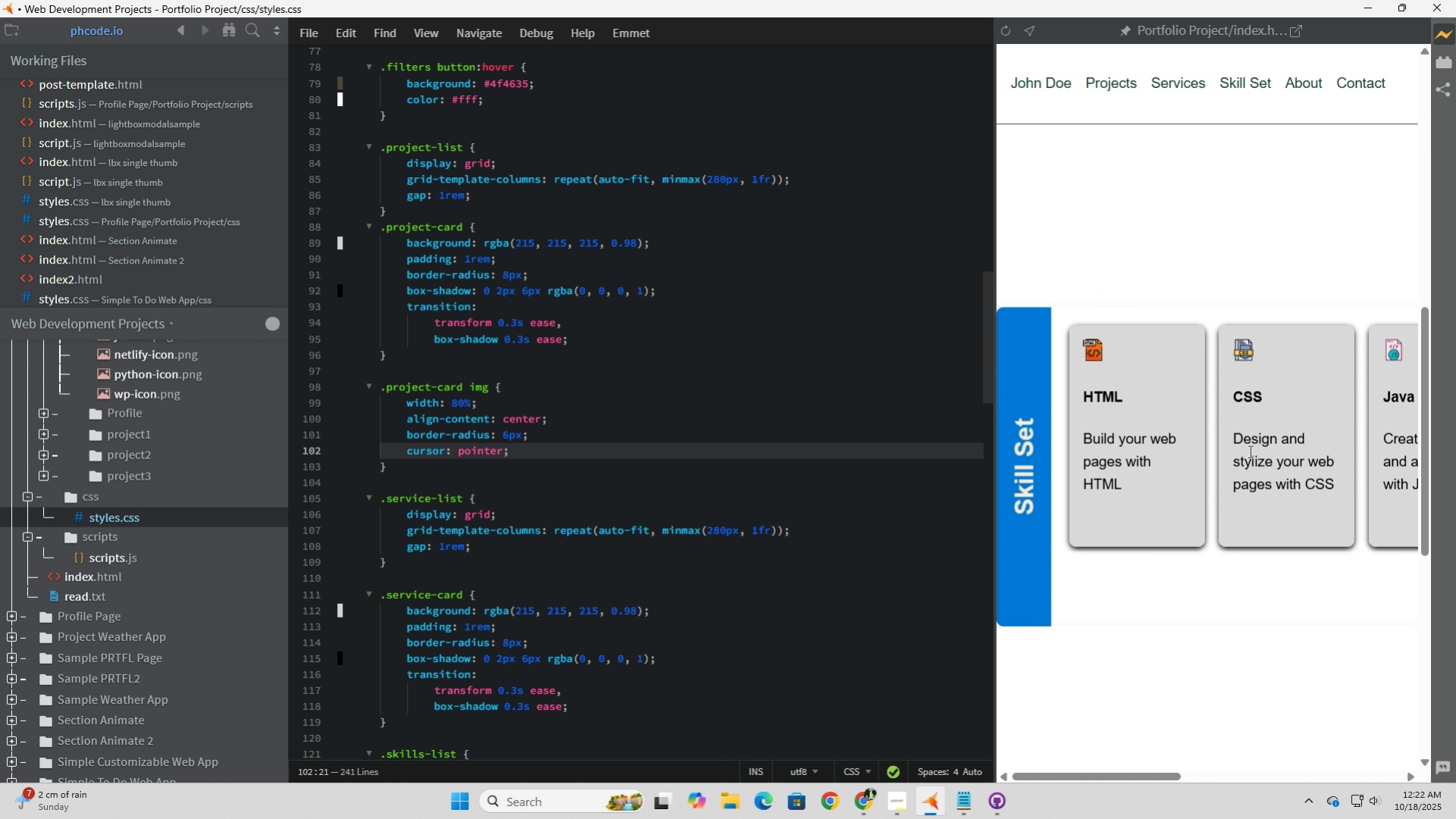 
scroll: coordinate [1248, 451], scroll_direction: down, amount: 4.0
 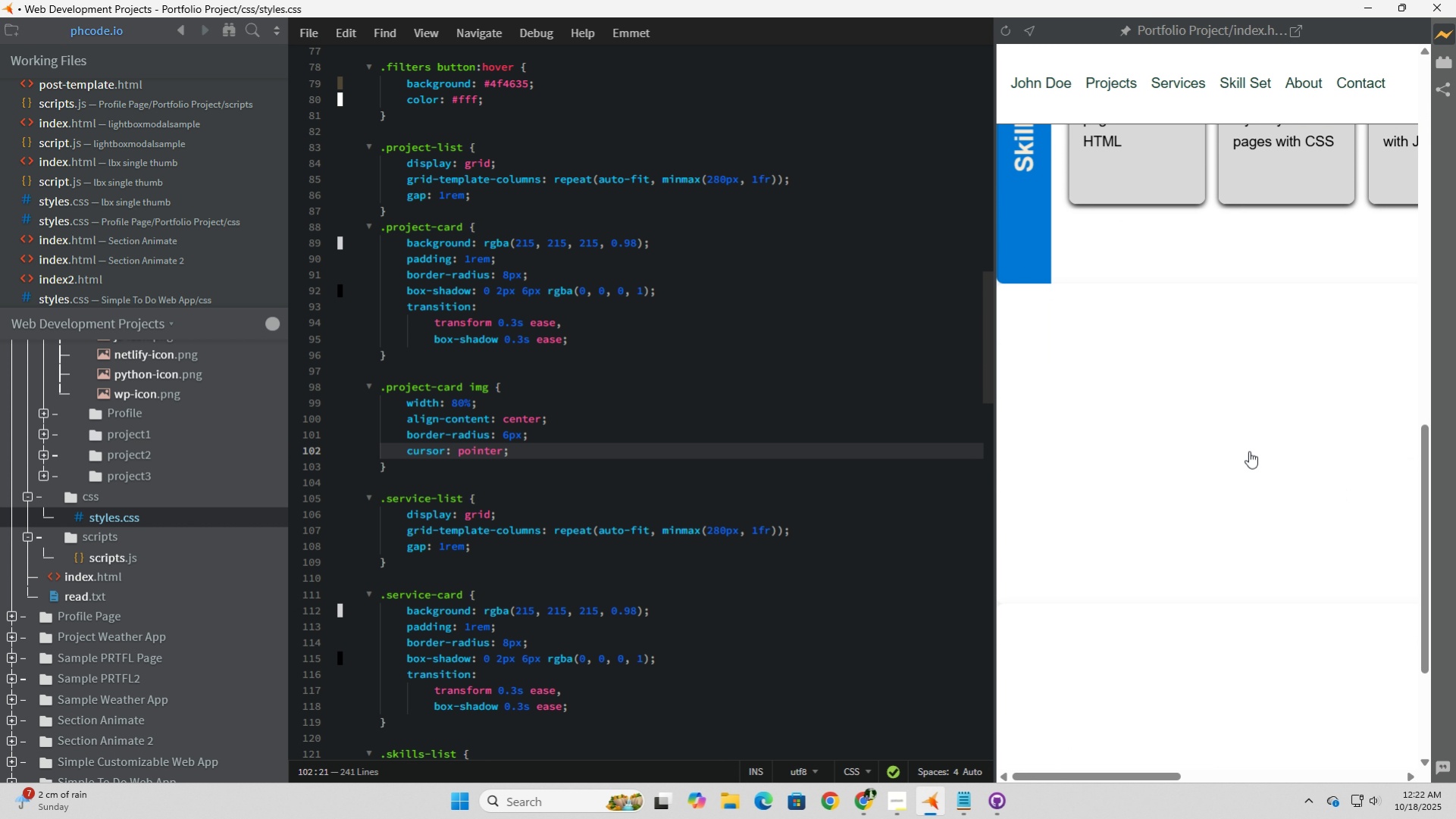 
left_click([1248, 451])
 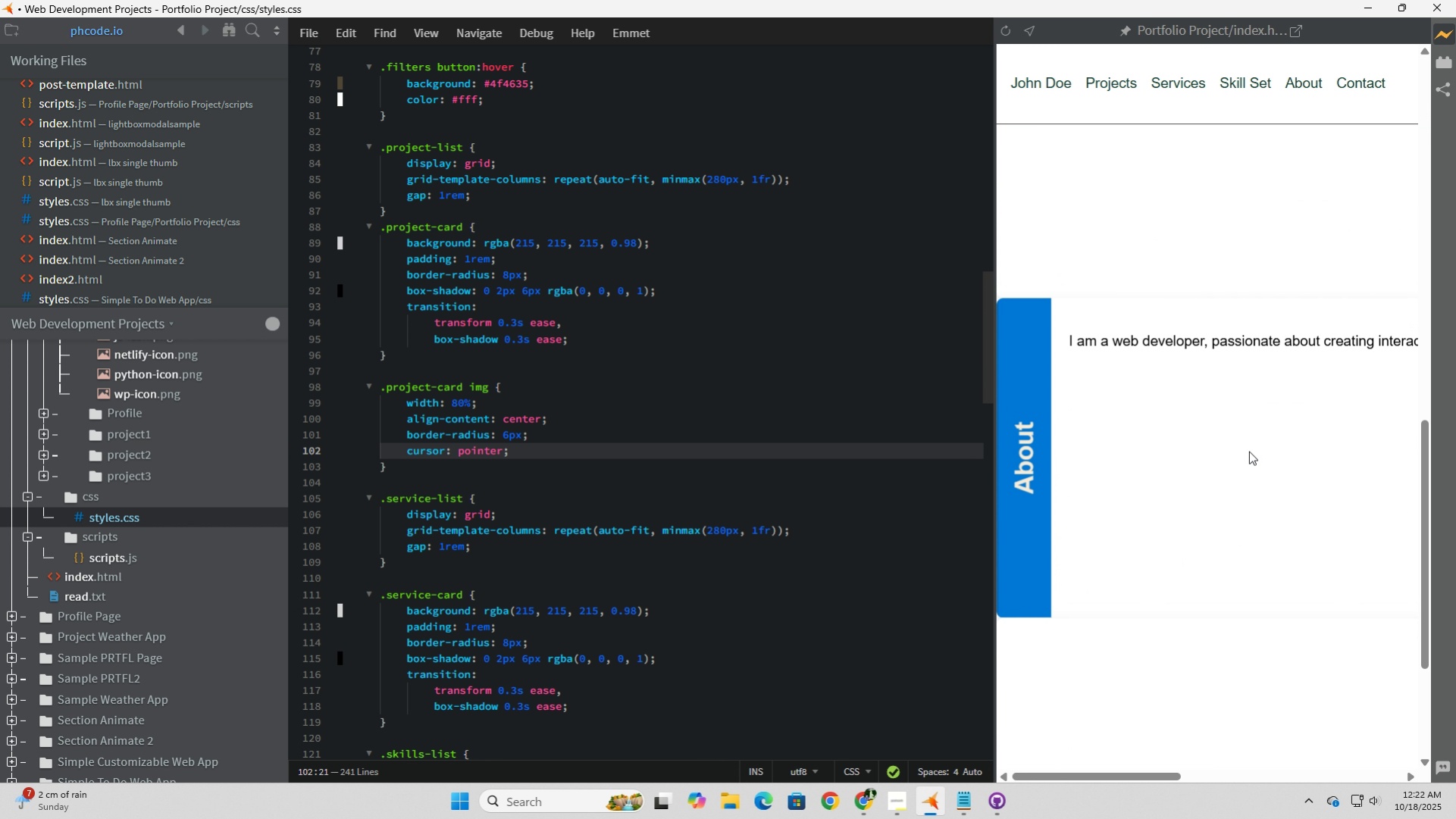 
scroll: coordinate [1248, 451], scroll_direction: up, amount: 4.0
 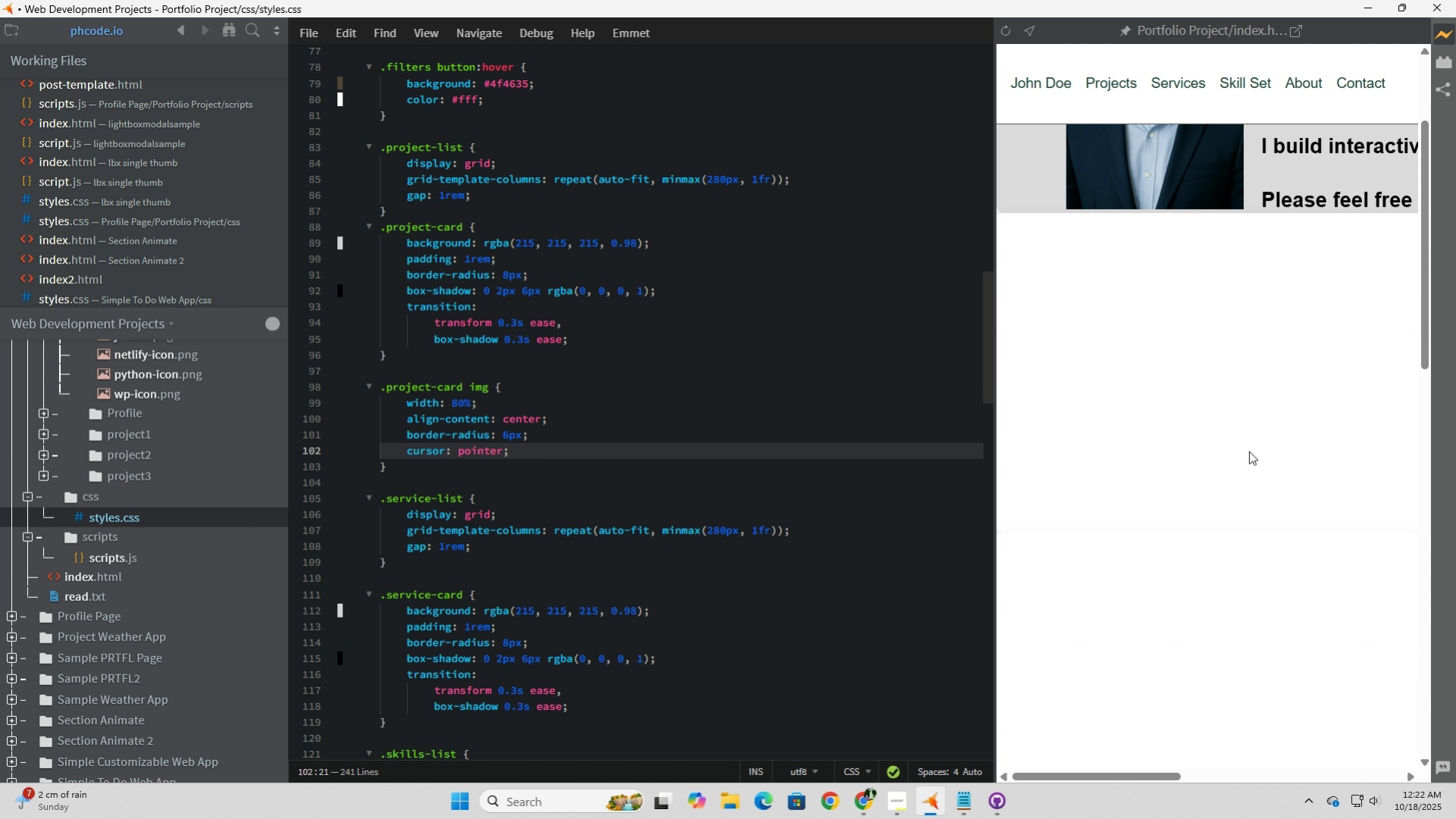 
left_click([1254, 445])
 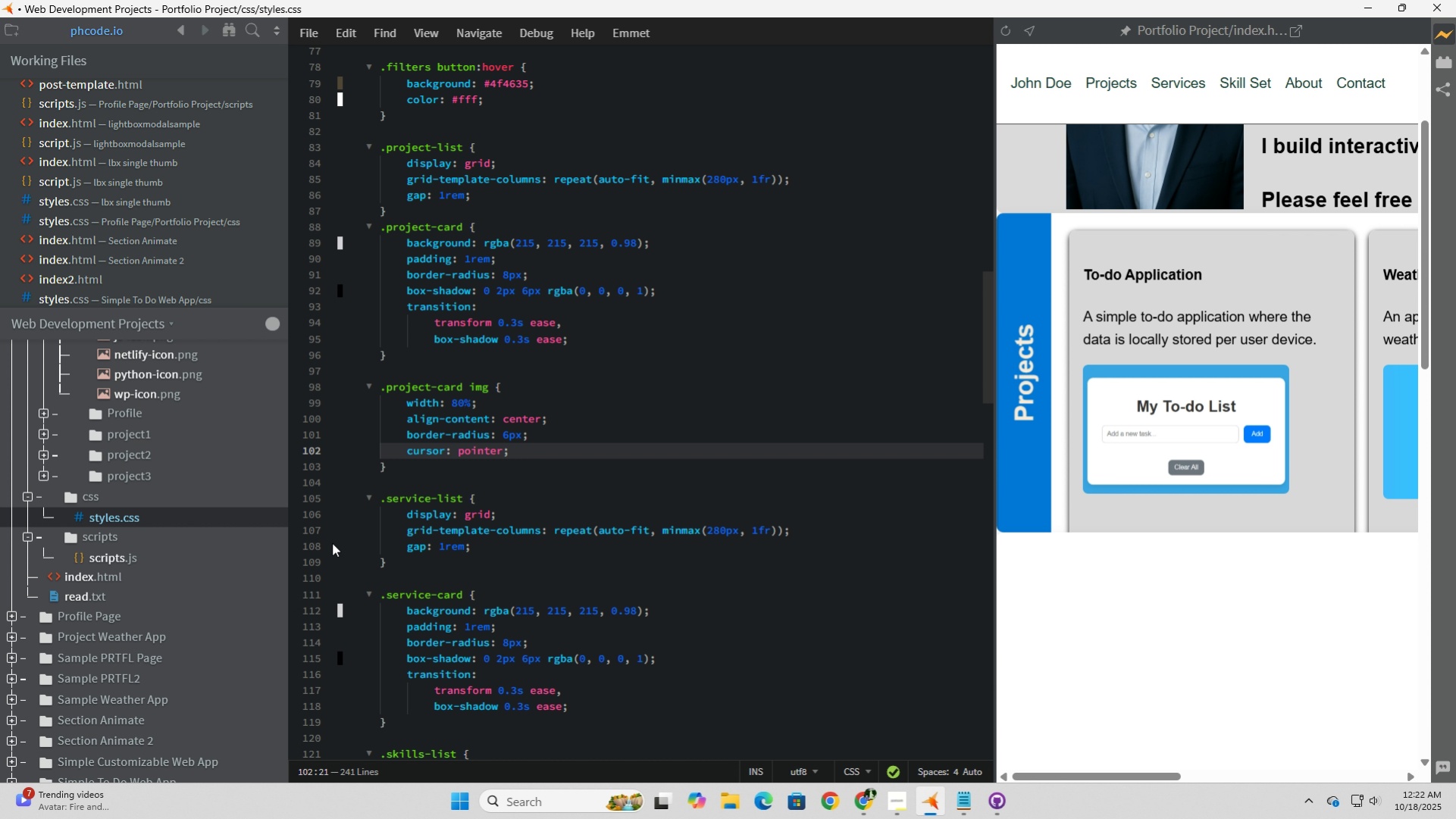 
wait(16.71)
 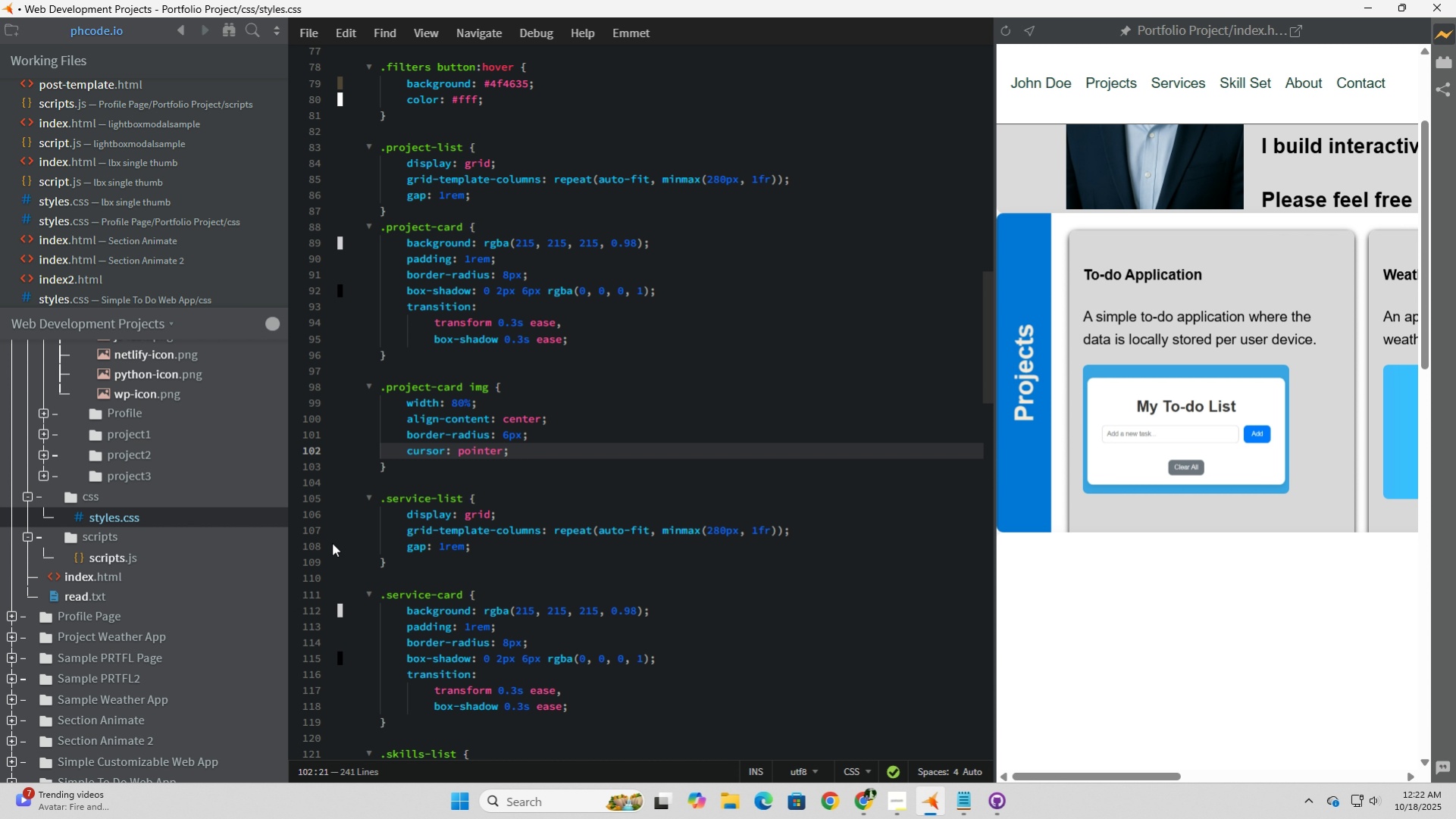 
left_click([93, 574])
 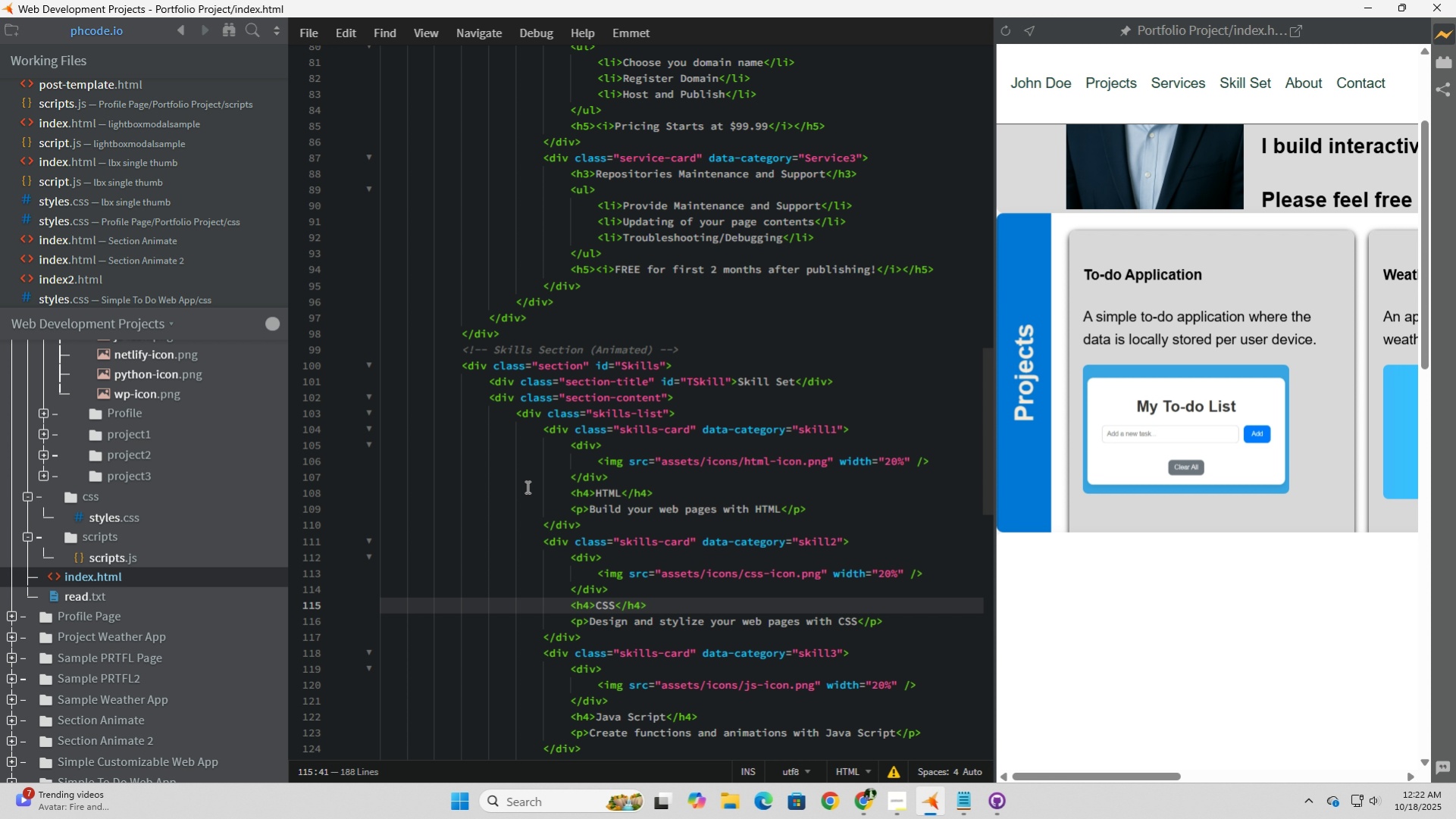 
scroll: coordinate [526, 486], scroll_direction: up, amount: 20.0
 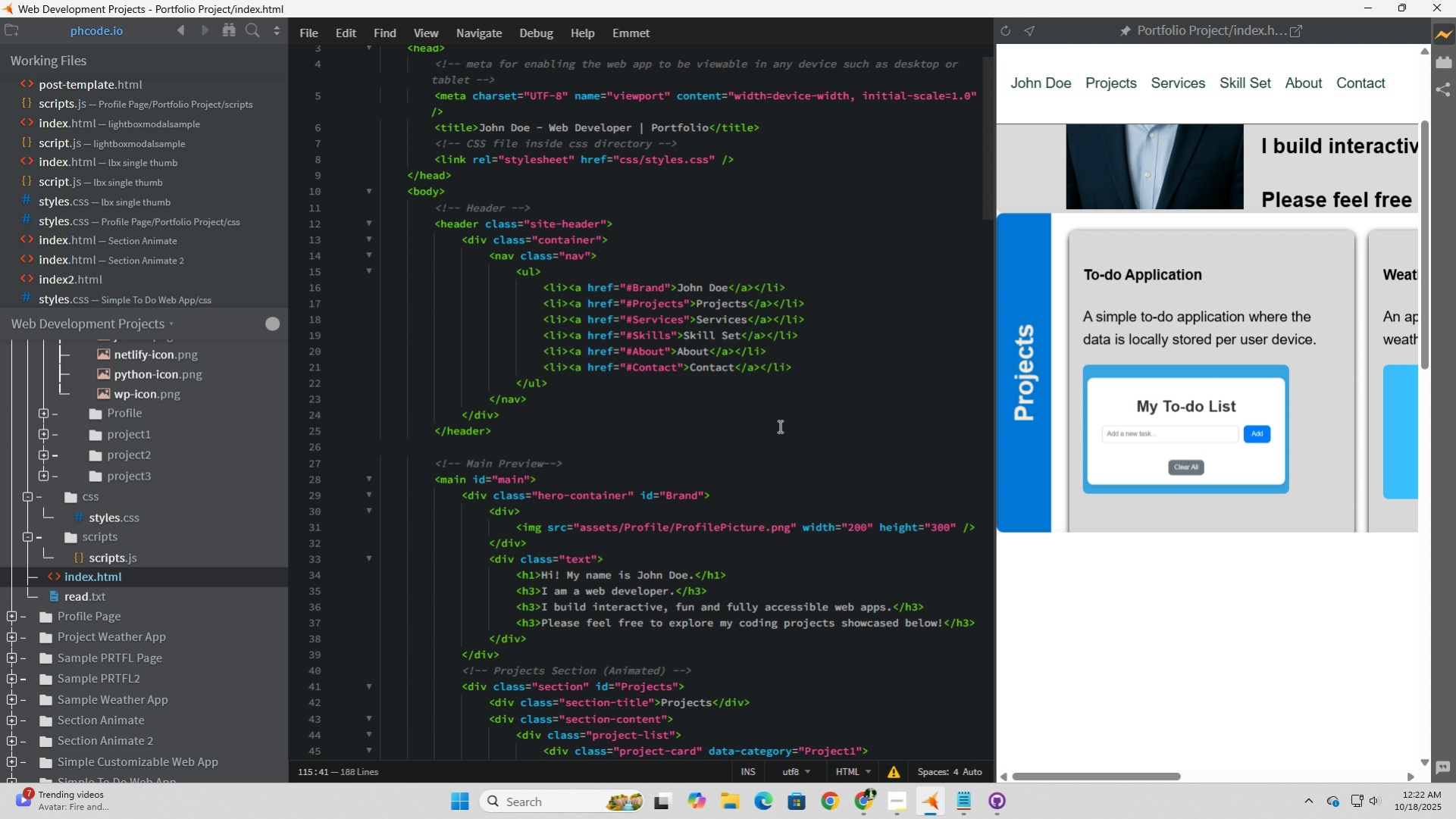 
wait(11.86)
 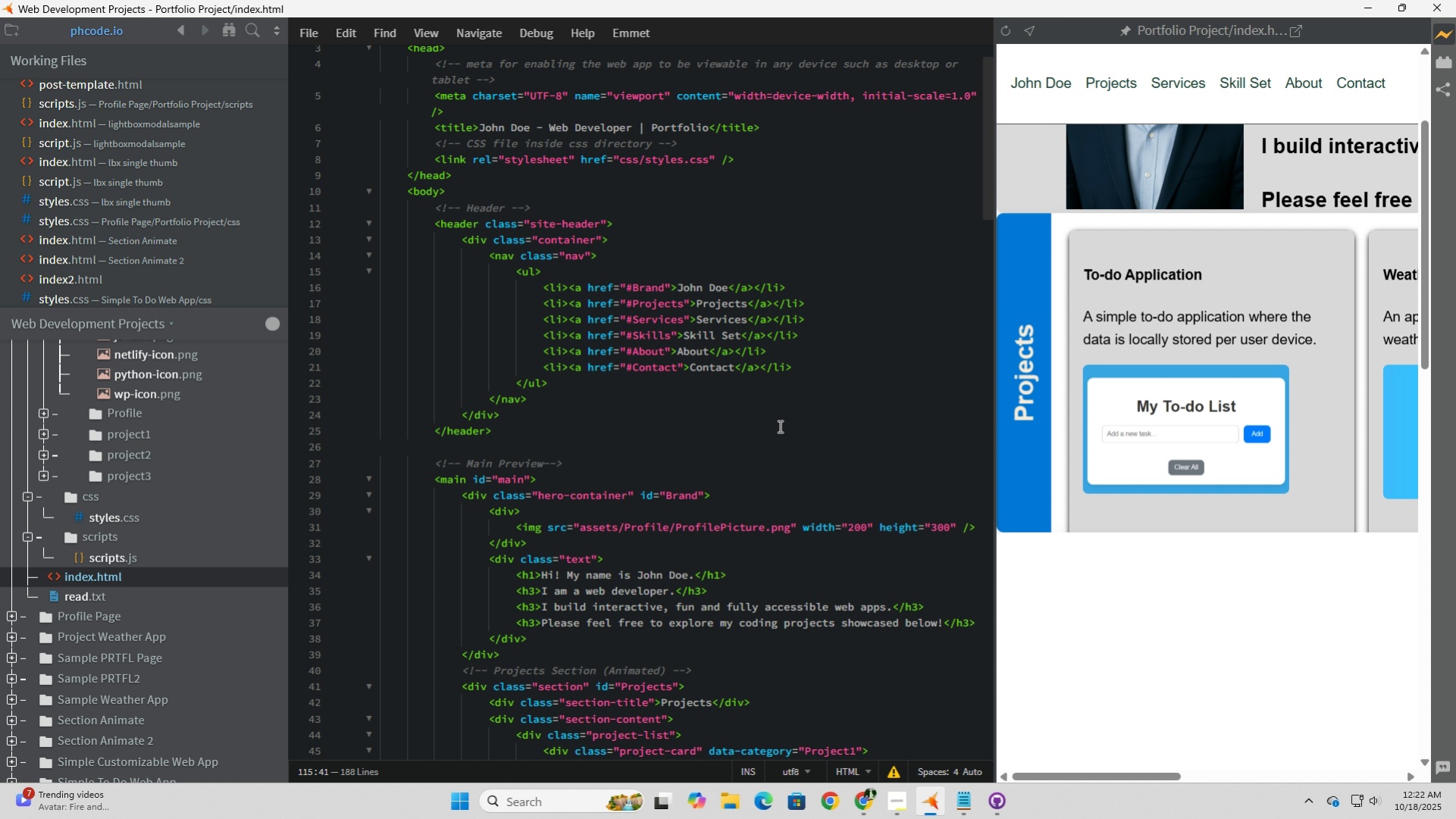 
scroll: coordinate [782, 430], scroll_direction: down, amount: 3.0
 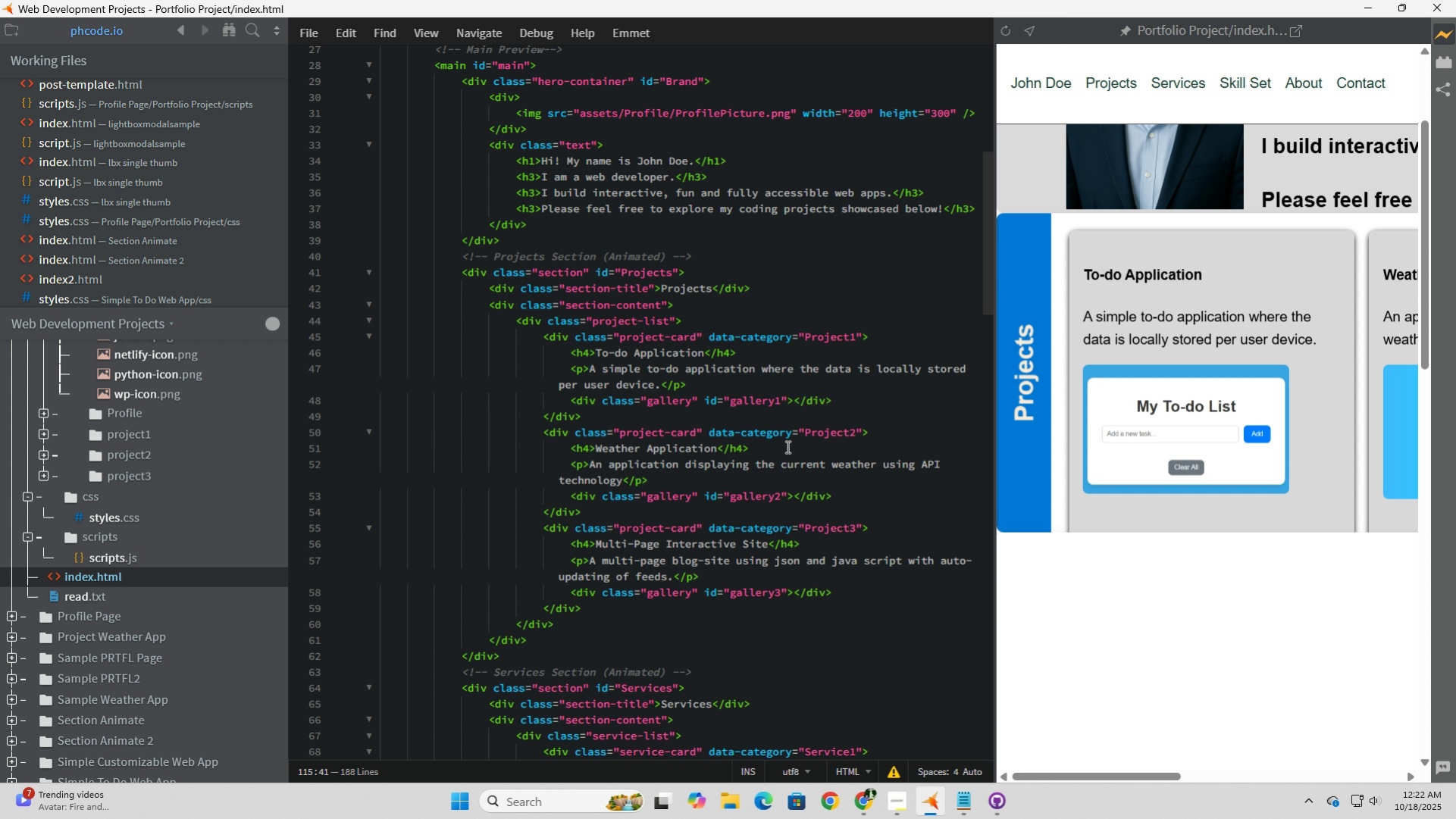 
left_click_drag(start_coordinate=[1089, 777], to_coordinate=[1159, 749])
 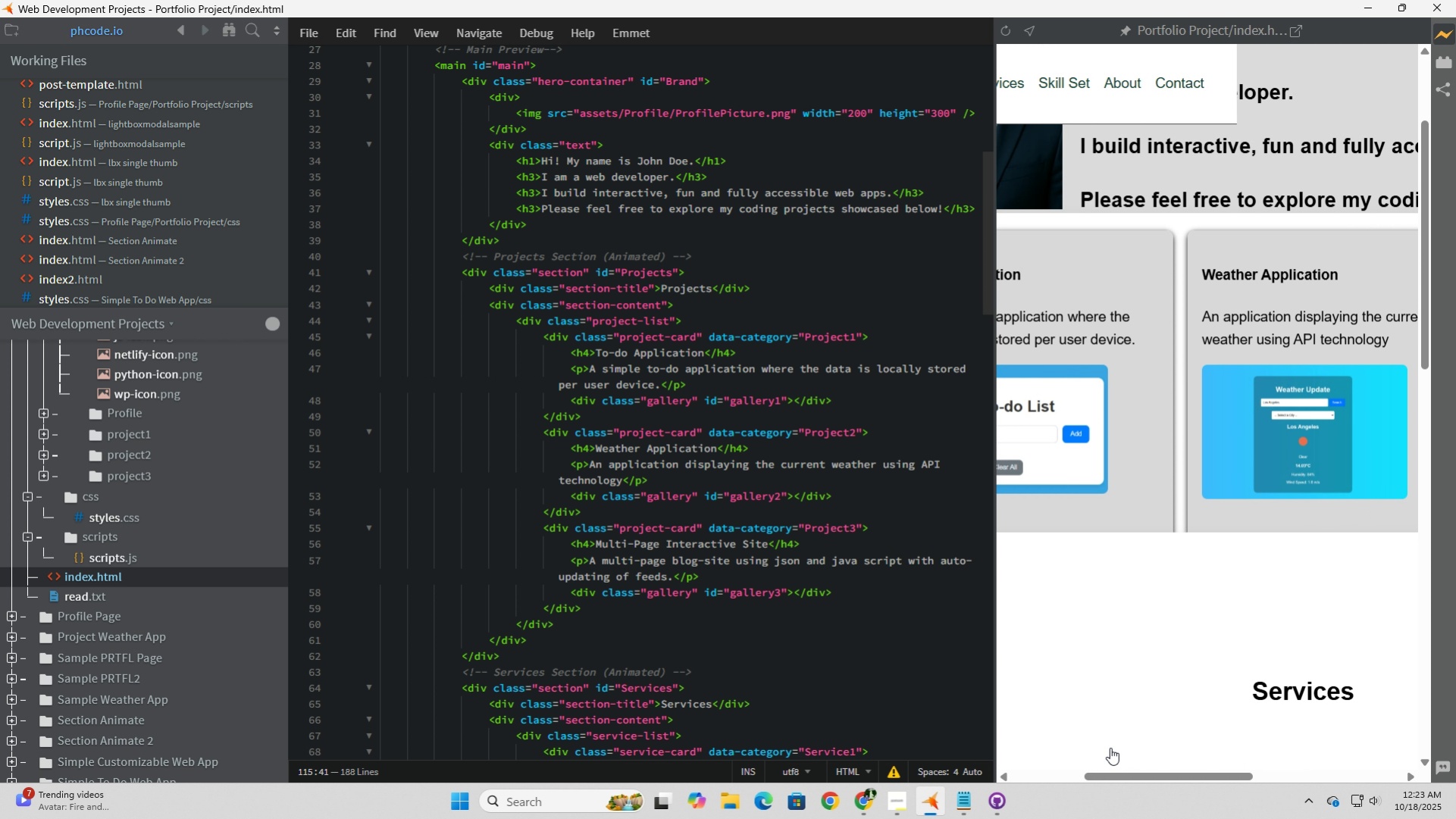 
left_click_drag(start_coordinate=[1150, 747], to_coordinate=[1080, 747])
 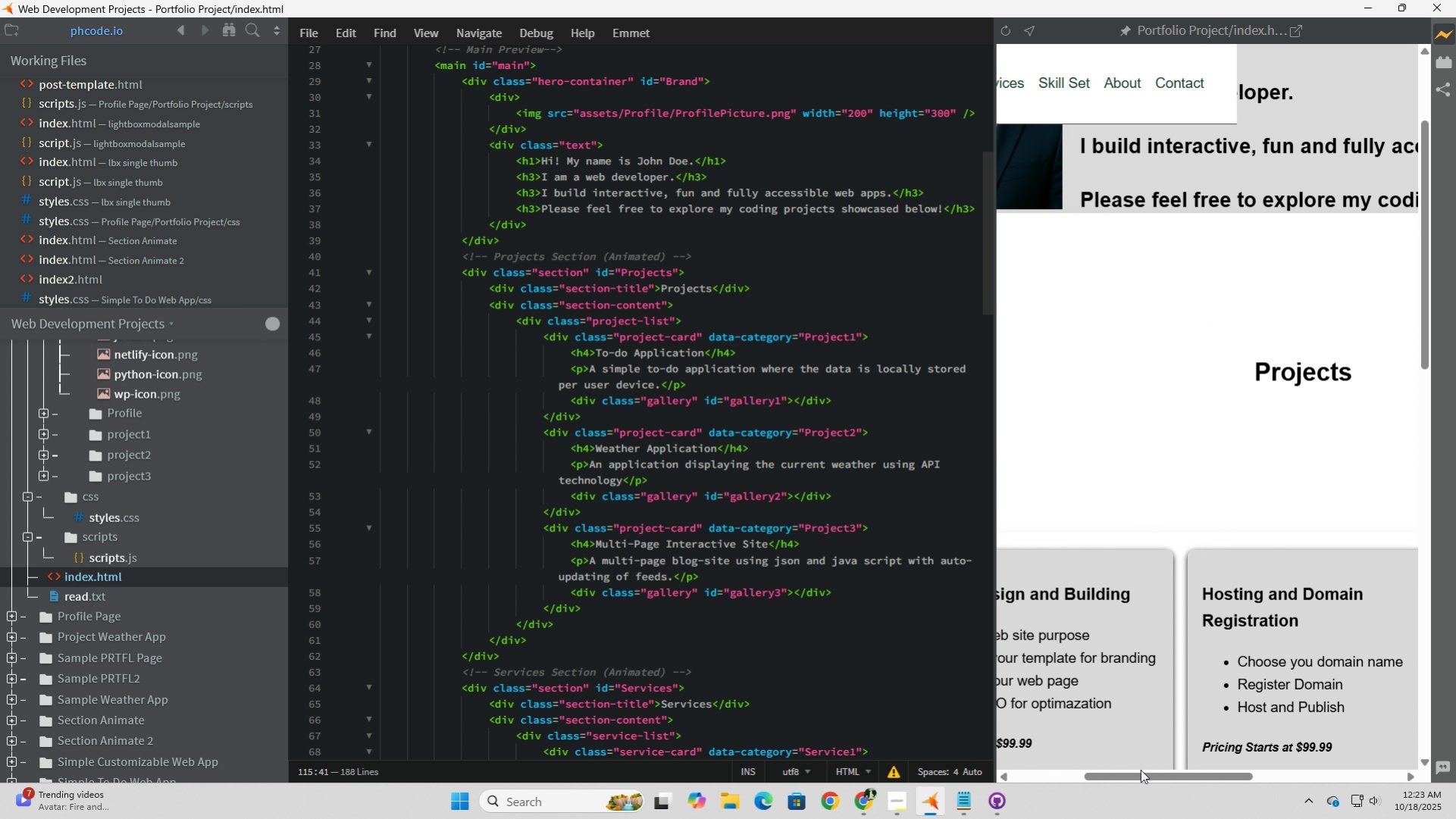 
left_click_drag(start_coordinate=[1140, 775], to_coordinate=[1010, 761])
 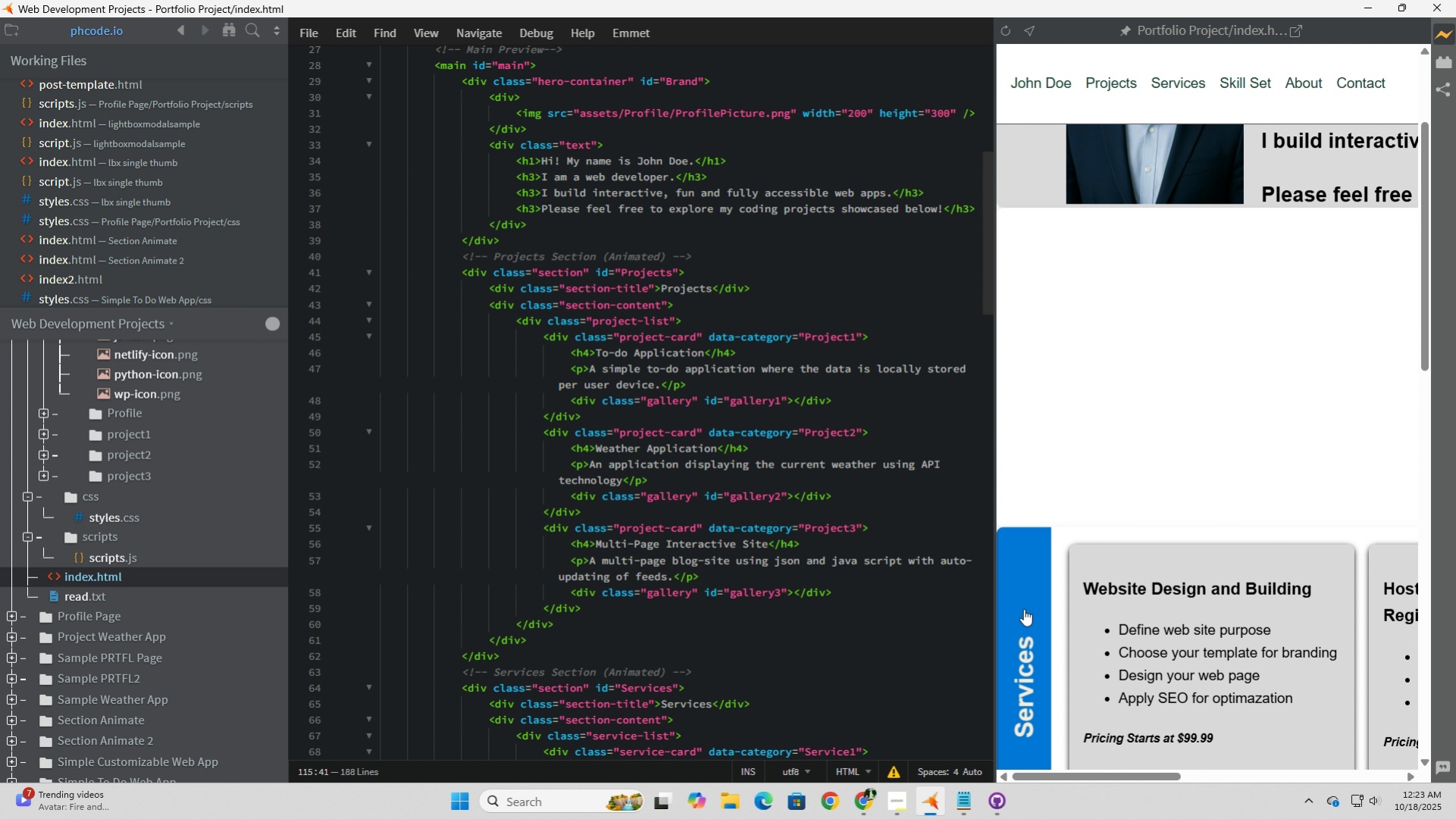 
scroll: coordinate [1024, 608], scroll_direction: down, amount: 6.0
 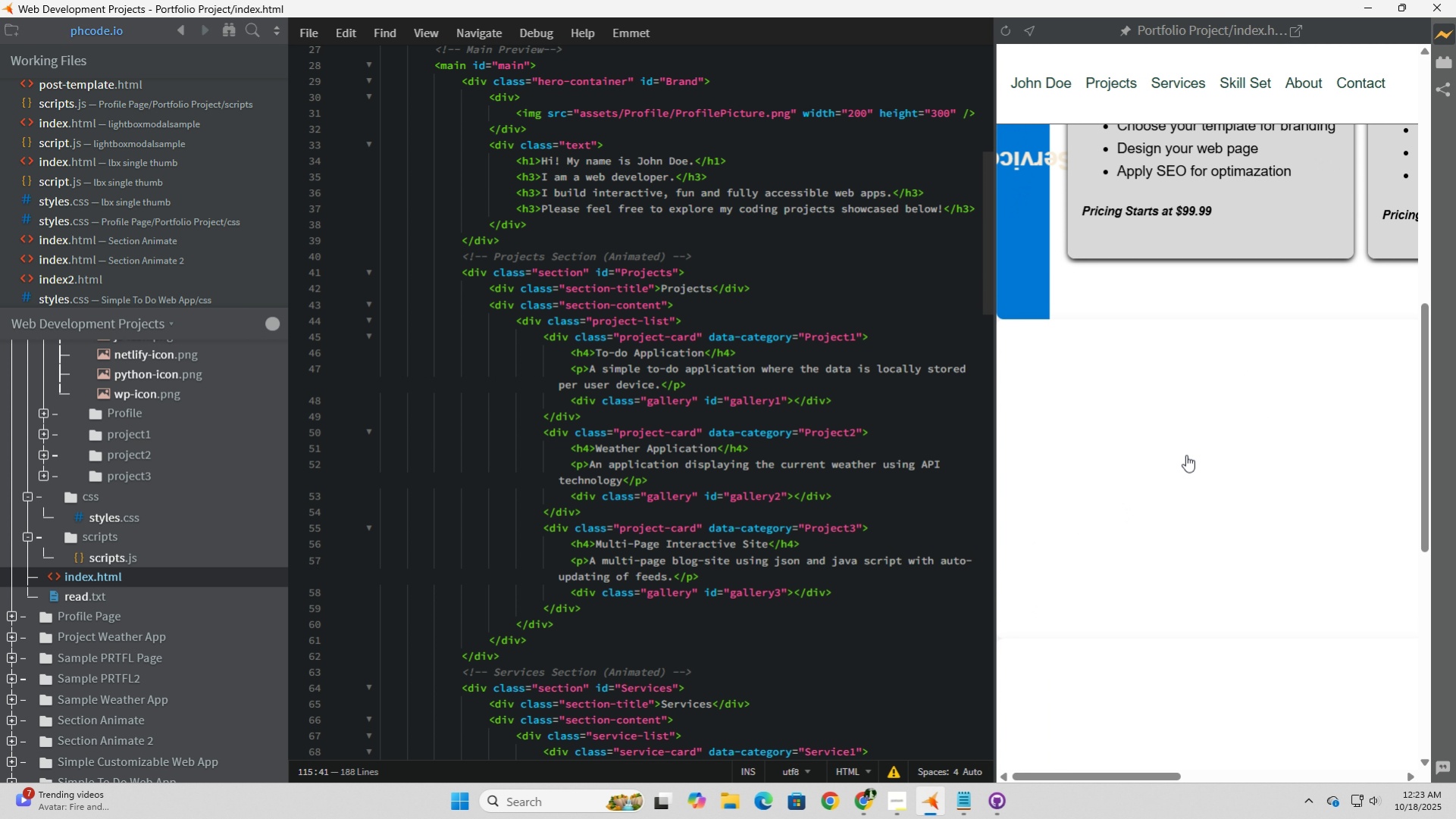 
left_click([1185, 455])